 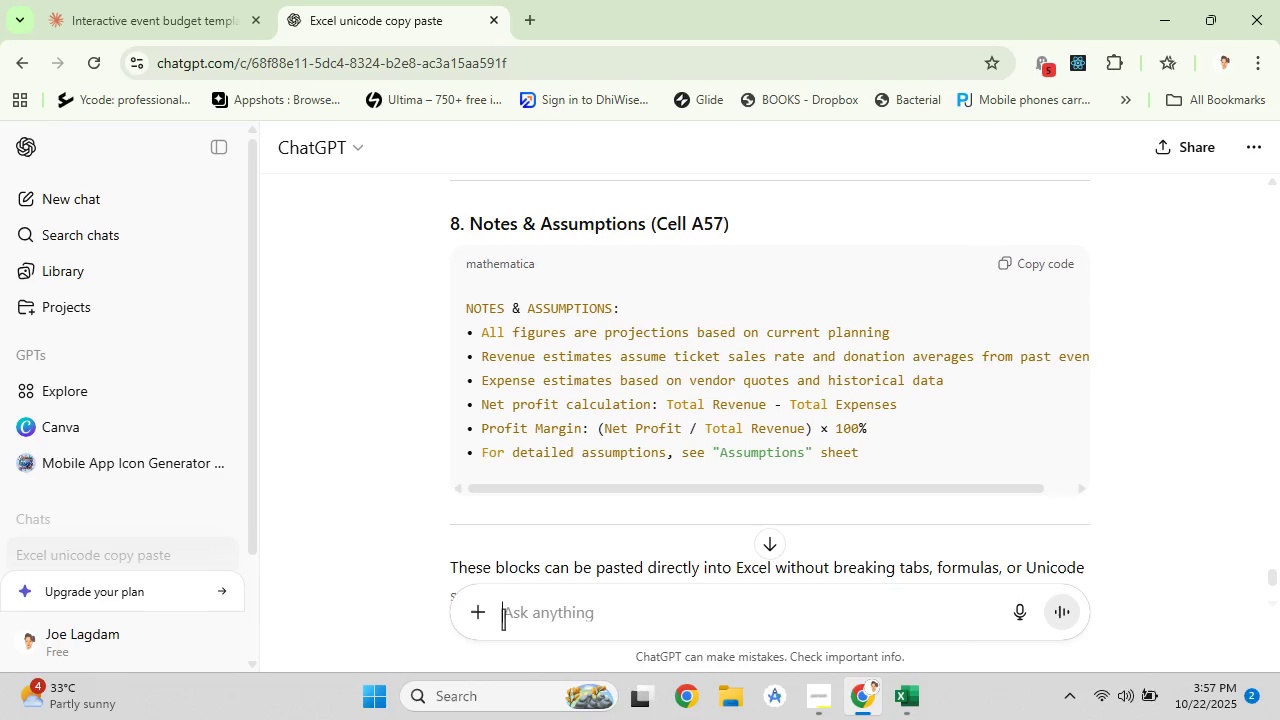 
type(tbis )
key(Backspace)
key(Backspace)
key(Backspace)
type(his)
key(Backspace)
key(Backspace)
key(Backspace)
key(Backspace)
type(hi )
key(Backspace)
type(s is fe)
key(Backspace)
key(Backspace)
type(derivie)
key(Backspace)
key(Backspace)
key(Backspace)
type(ide )
 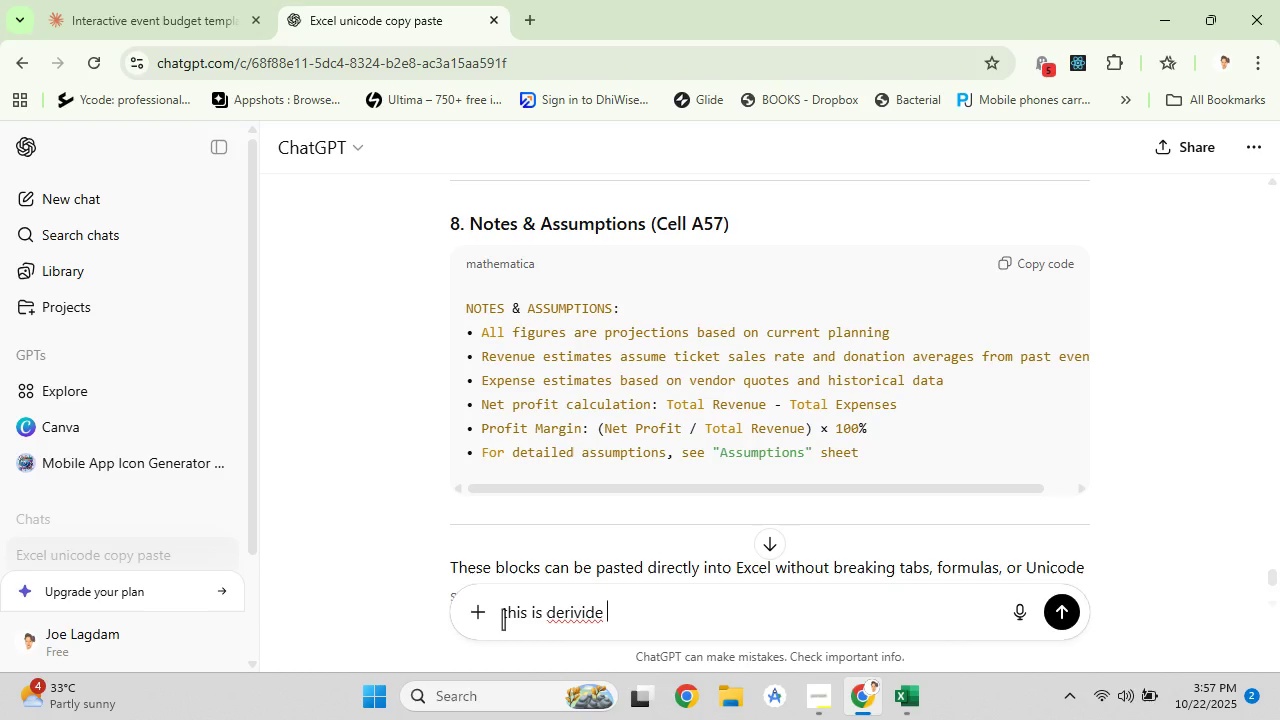 
hold_key(key=Backspace, duration=0.6)
 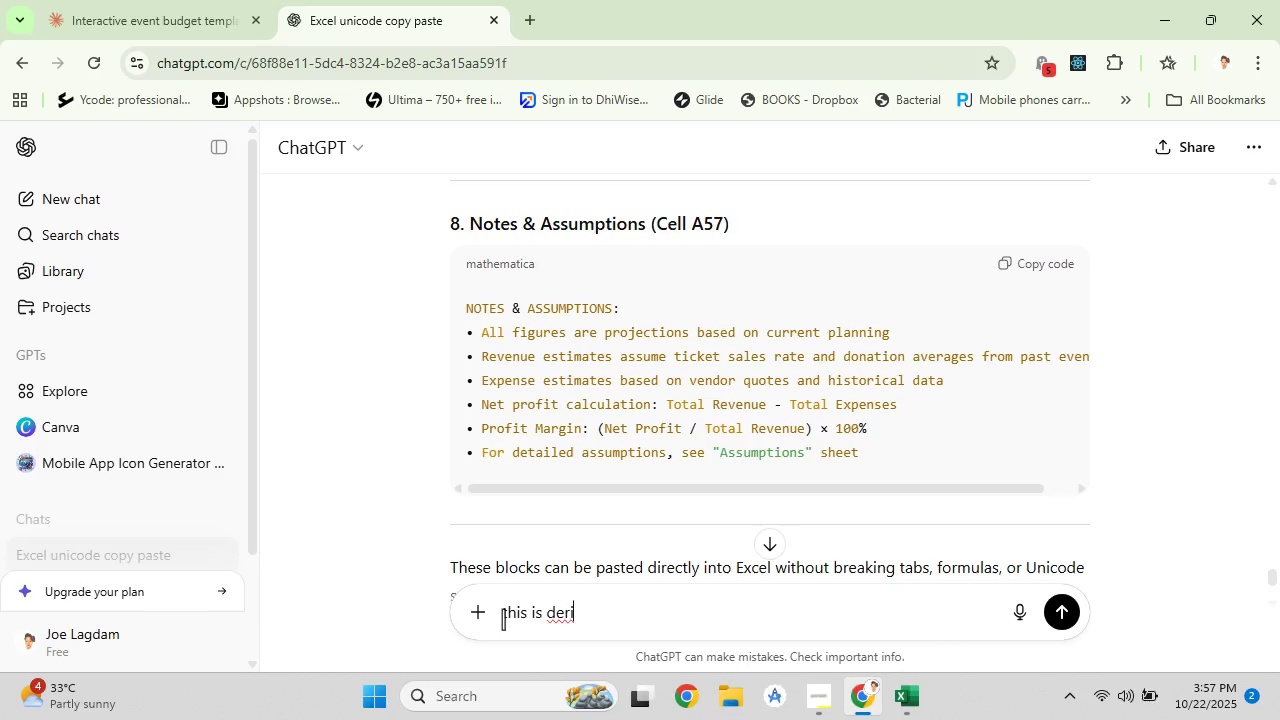 
key(Backspace)
type(r)
key(Backspace)
type(ive fromthis )
key(Backspace)
key(Backspace)
key(Backspace)
key(Backspace)
key(Backspace)
type( ythis)
key(Backspace)
key(Backspace)
key(Backspace)
key(Backspace)
type(his prpje)
key(Backspace)
key(Backspace)
key(Backspace)
type(ojevt)
key(Backspace)
key(Backspace)
type(ct and Im on asc)
key(Backspace)
type(sumptionsheet)
 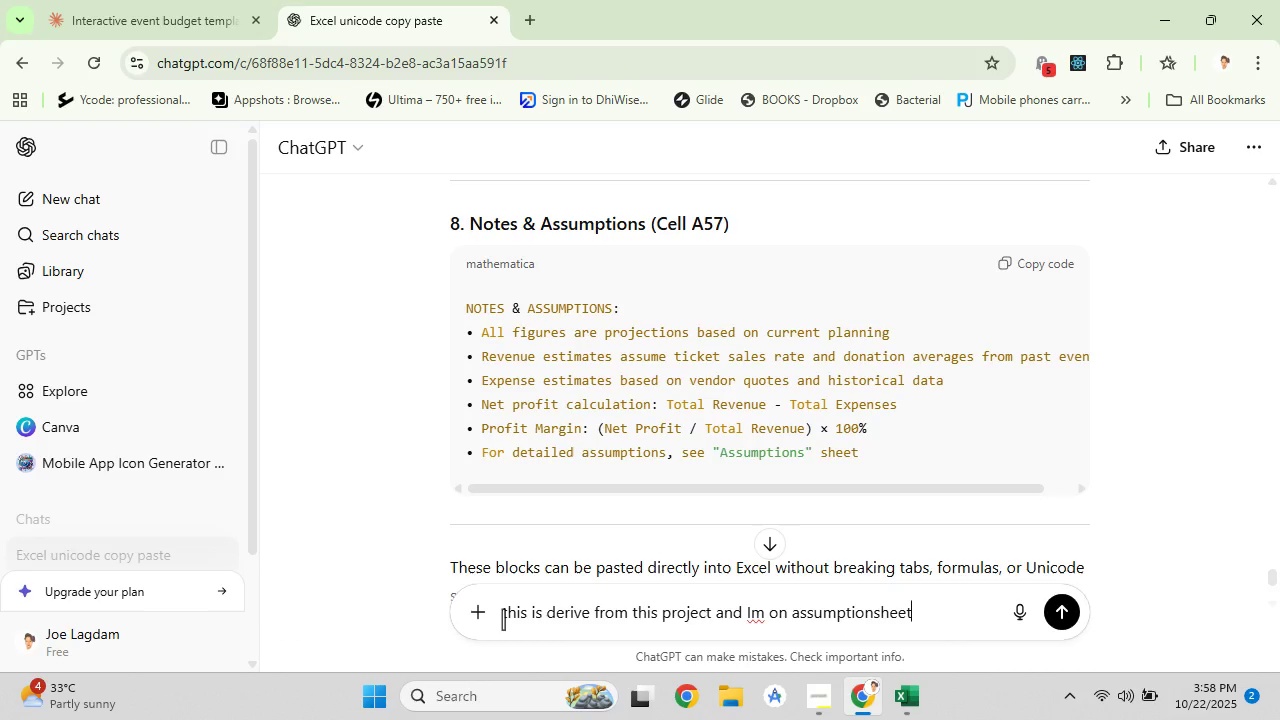 
left_click([875, 617])
 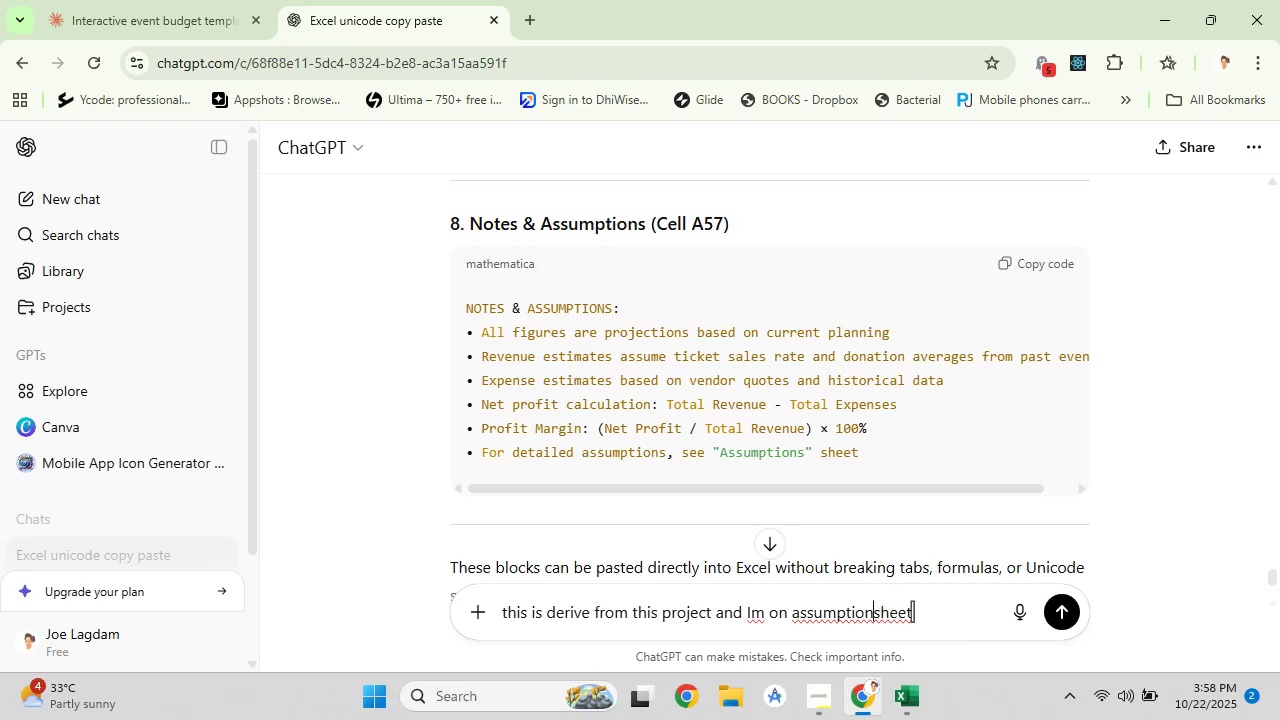 
key(Space)
 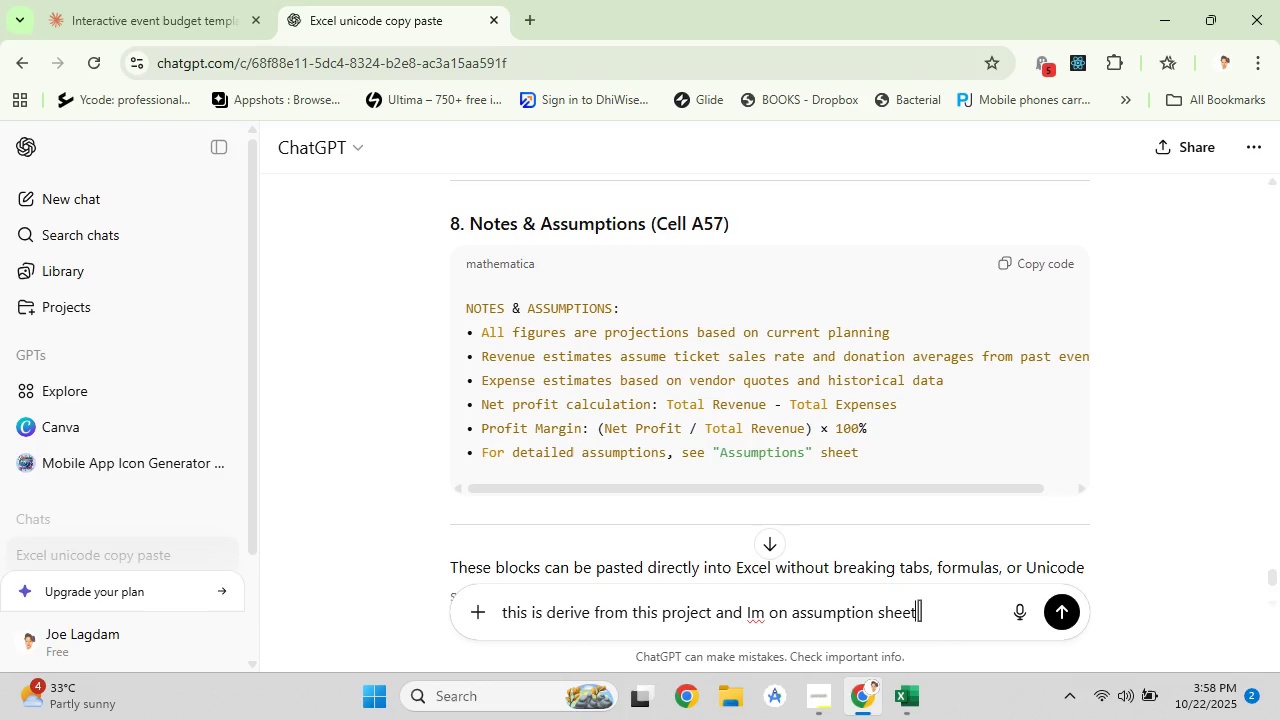 
double_click([919, 610])
 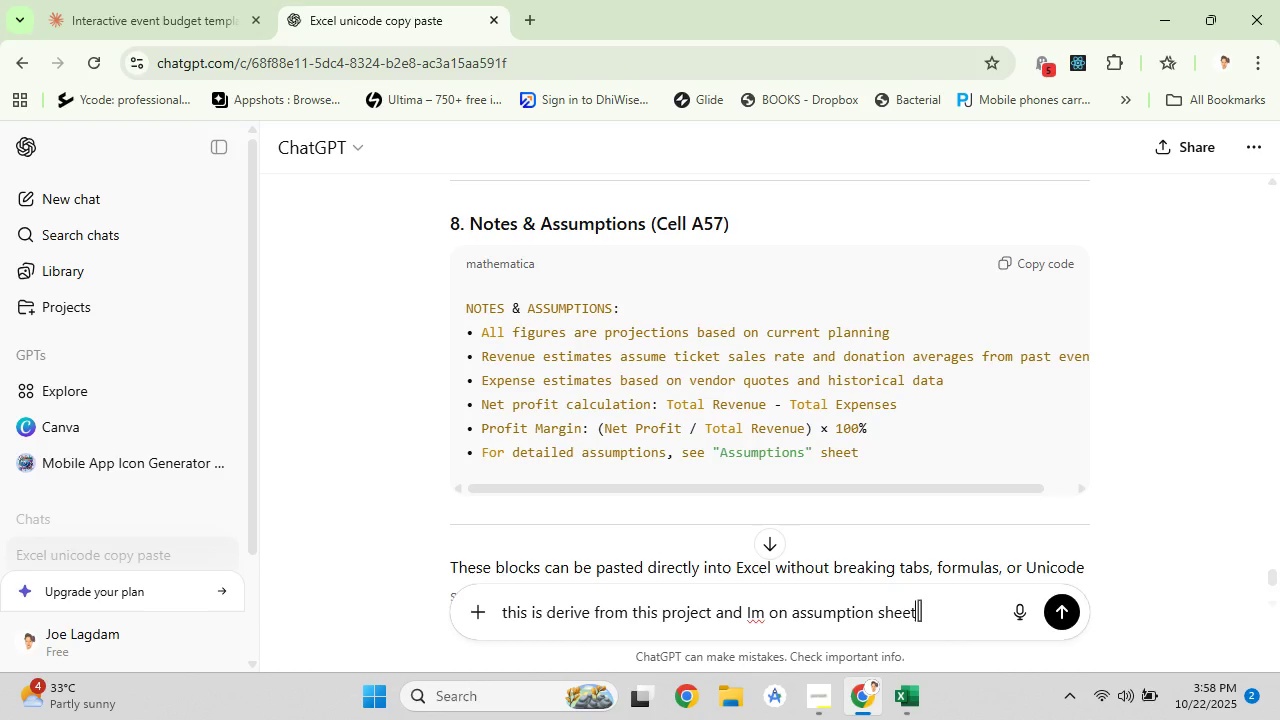 
key(Shift+Semicolon)
 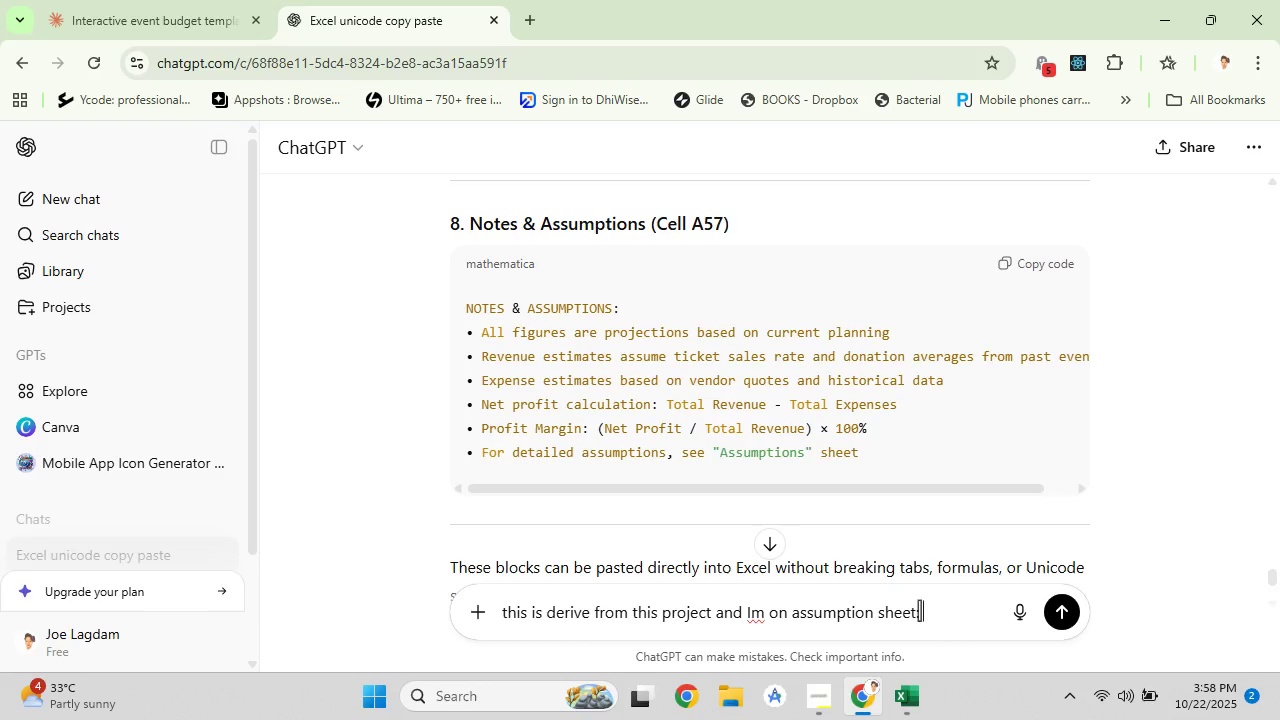 
key(Space)
 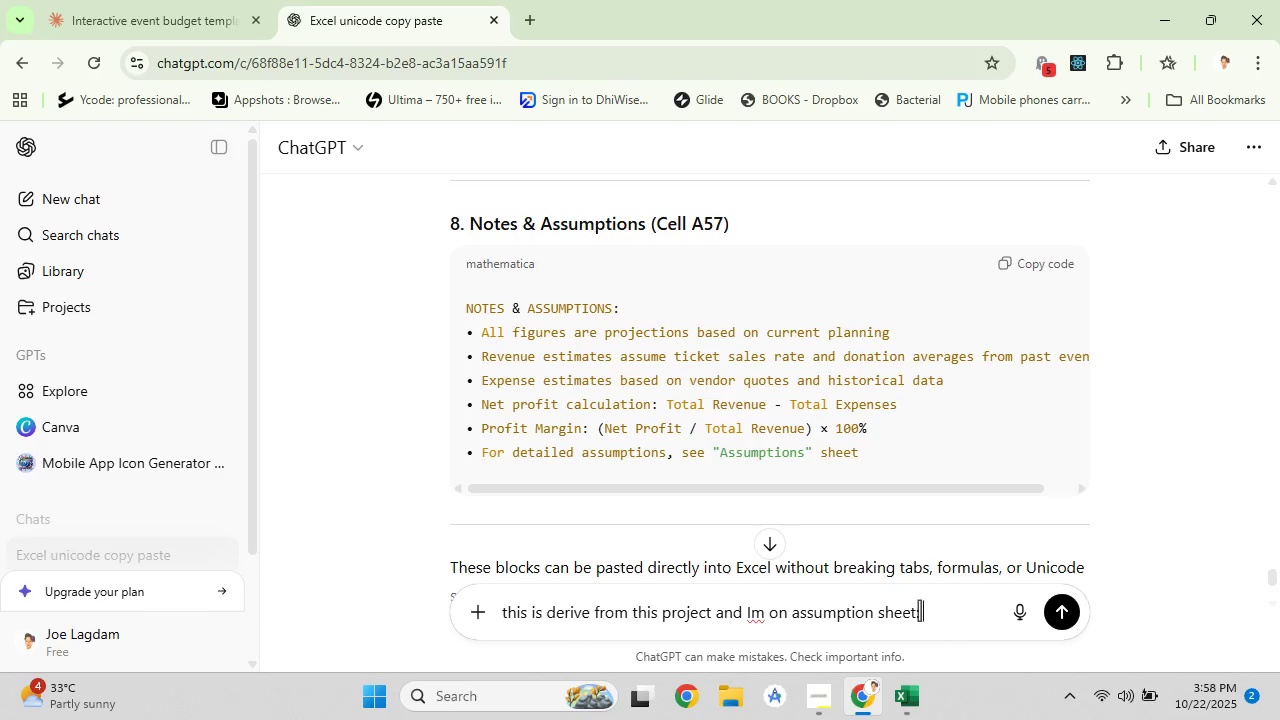 
key(Control+V)
 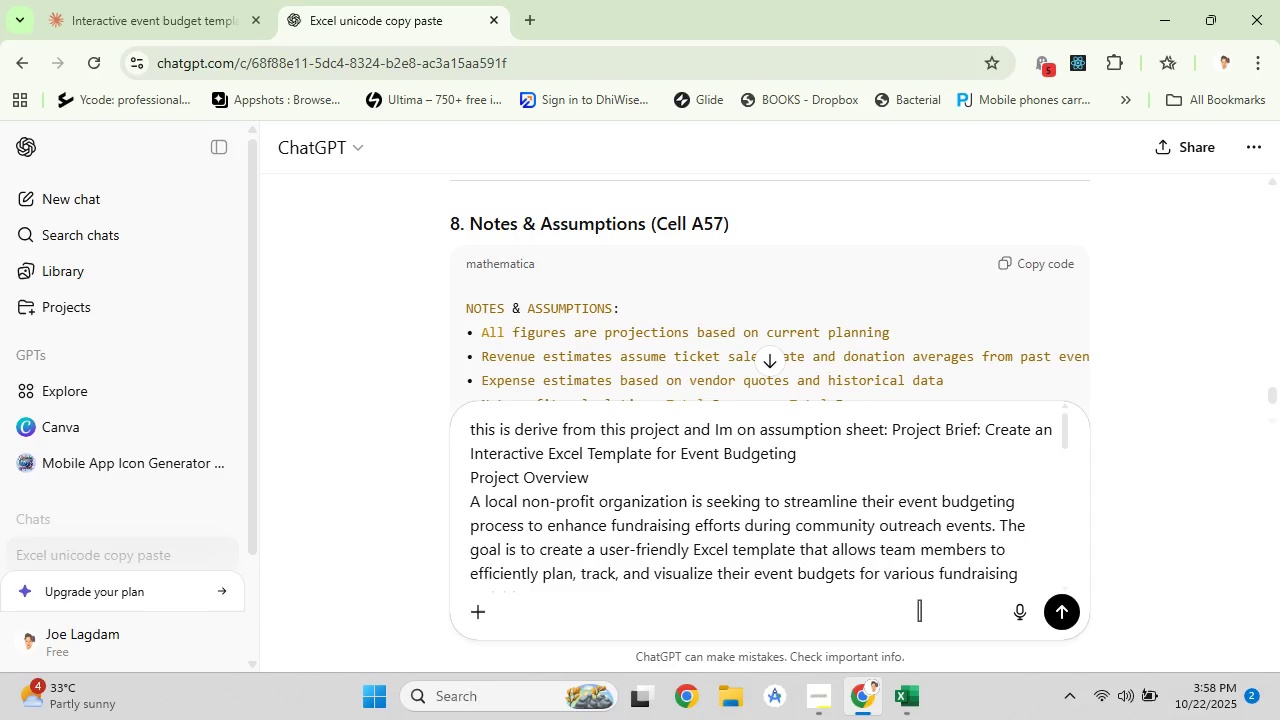 
key(Enter)
 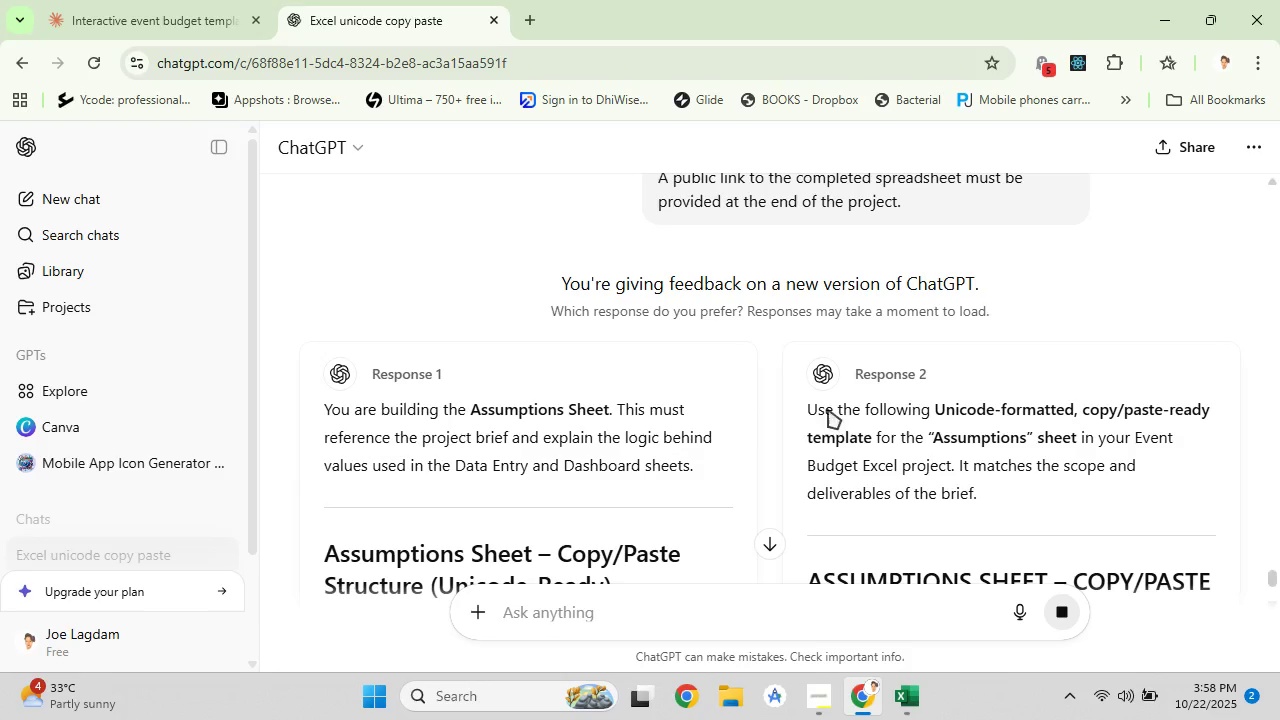 
wait(5.91)
 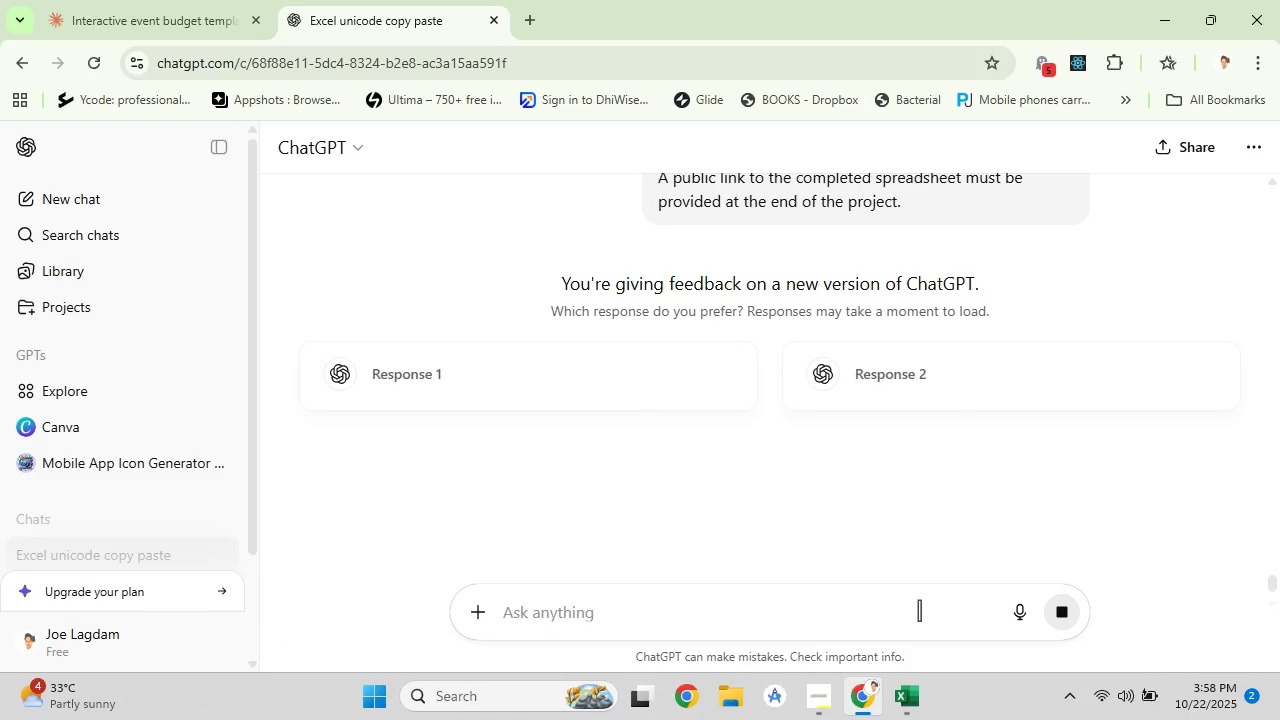 
scroll: coordinate [635, 435], scroll_direction: down, amount: 18.0
 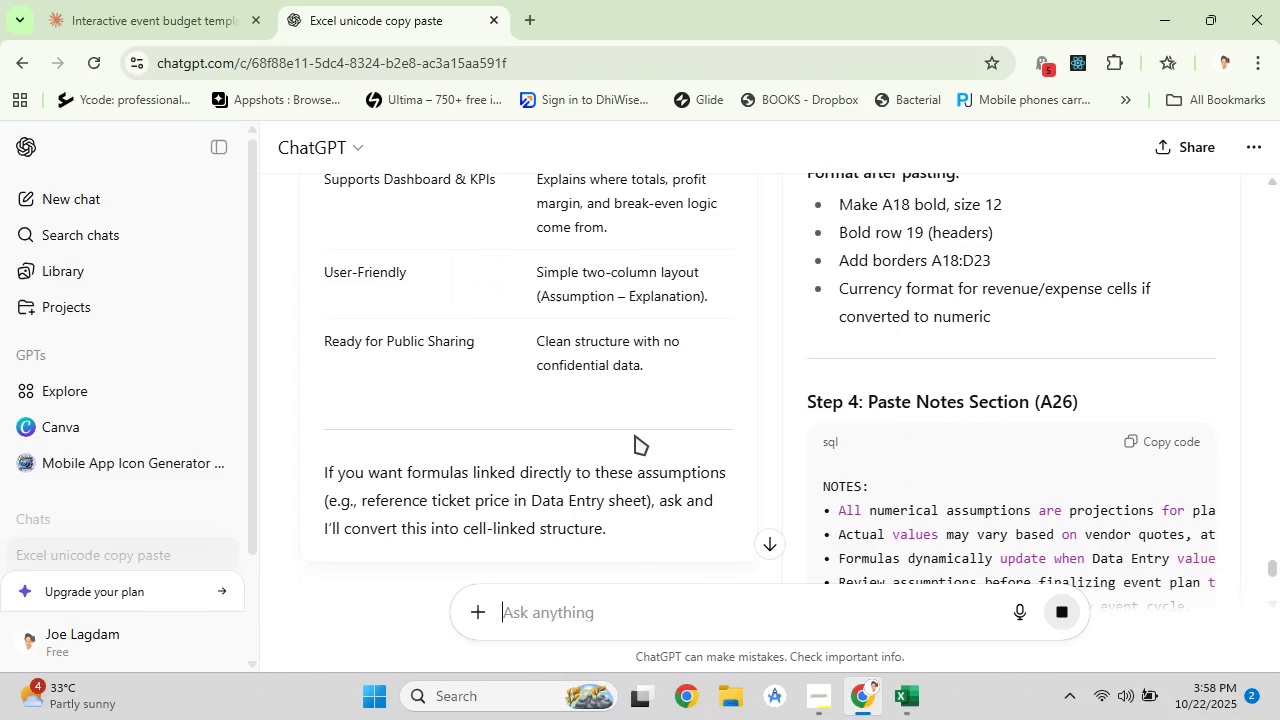 
scroll: coordinate [627, 357], scroll_direction: down, amount: 4.0
 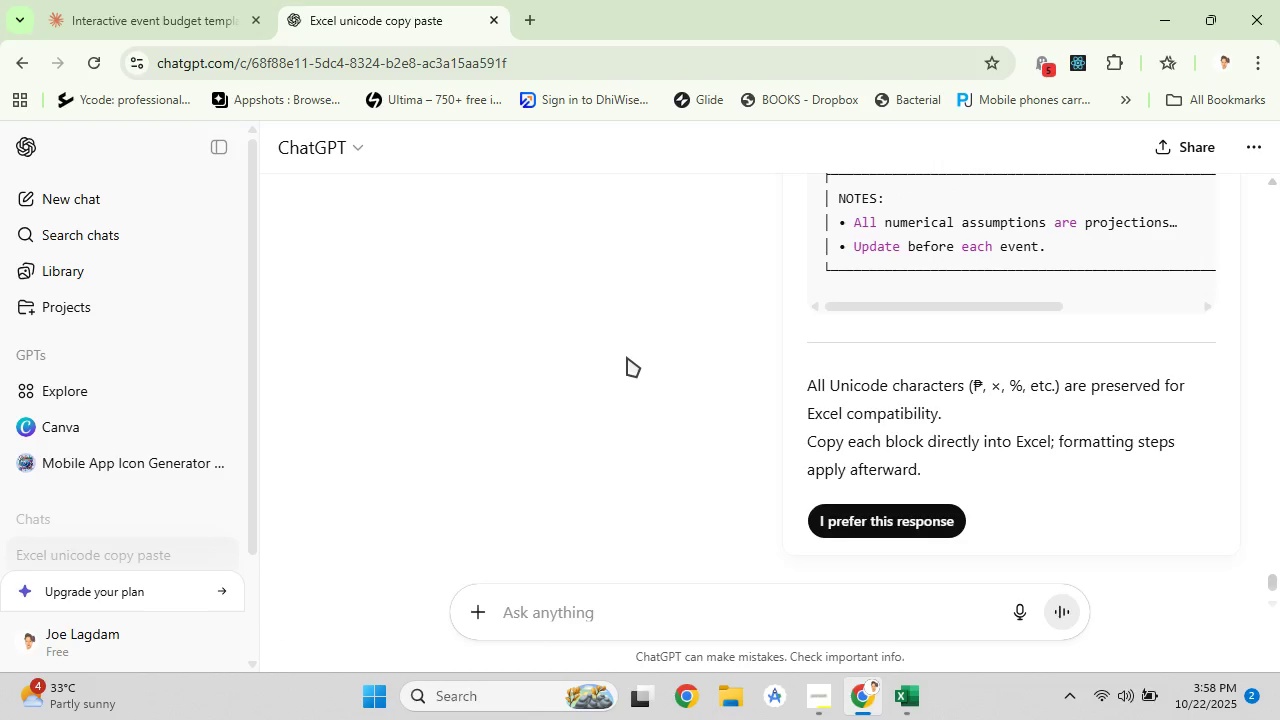 
scroll: coordinate [627, 357], scroll_direction: up, amount: 10.0
 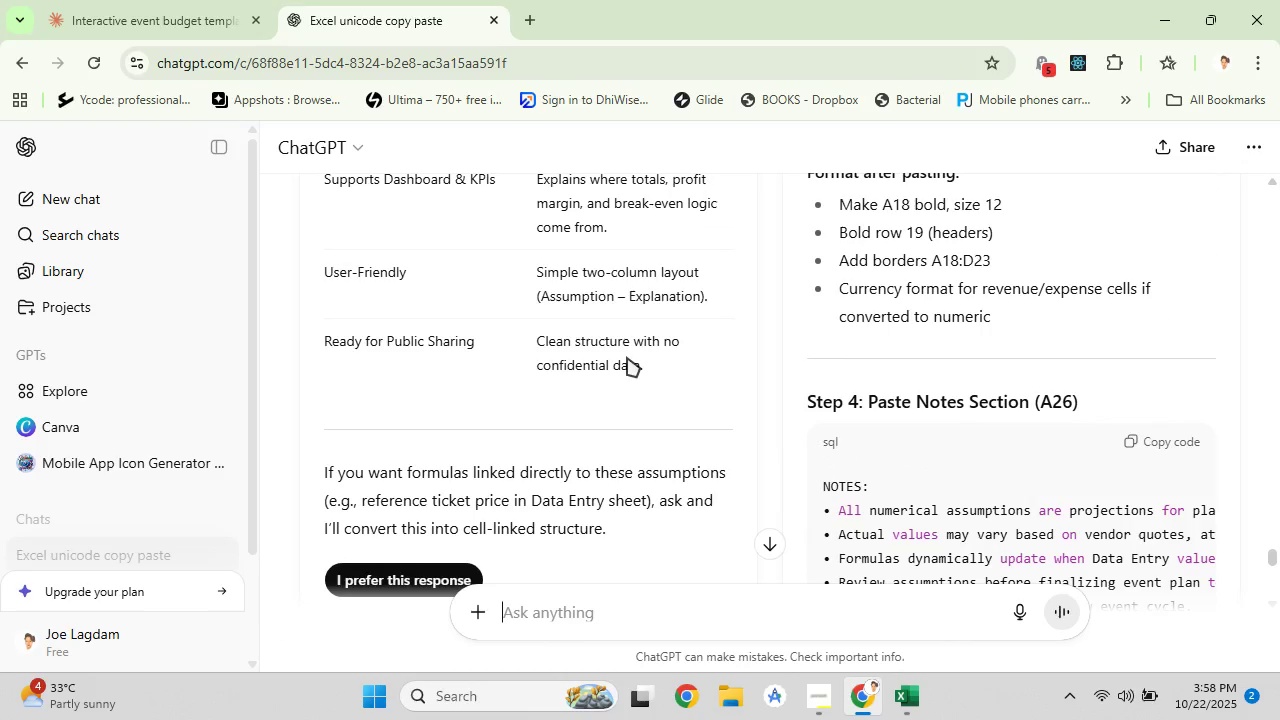 
scroll: coordinate [627, 357], scroll_direction: down, amount: 3.0
 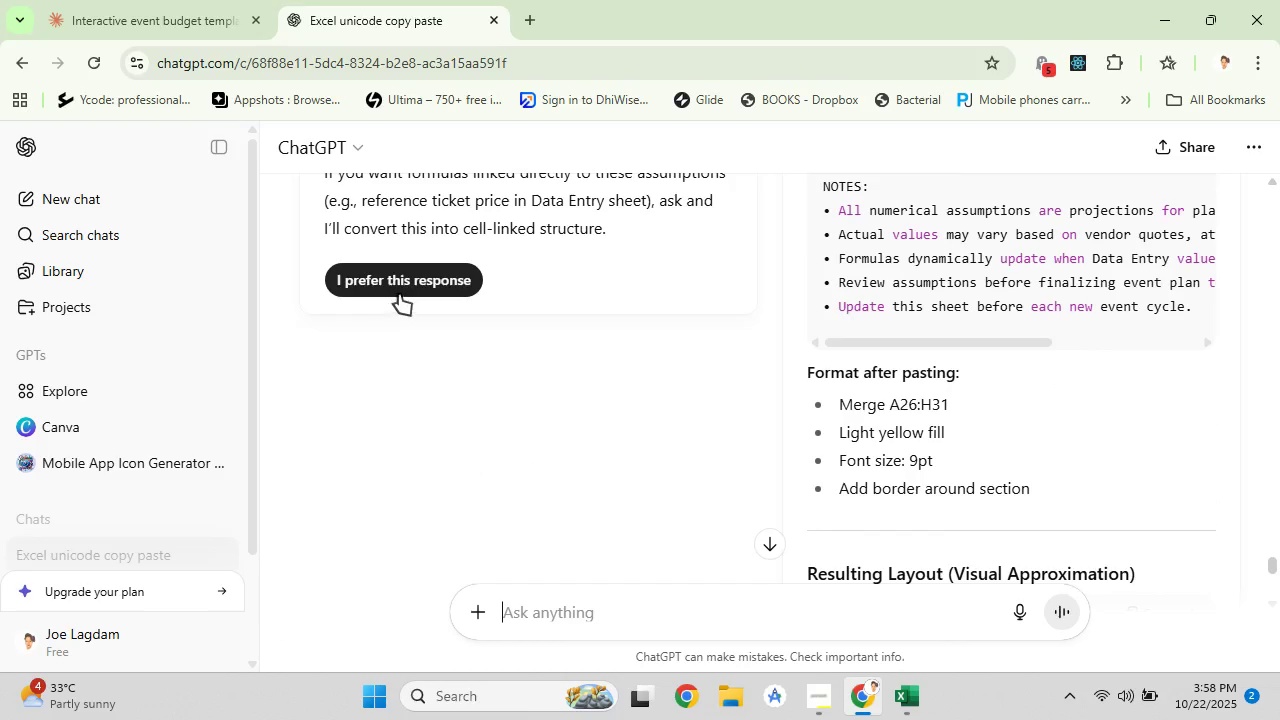 
left_click([399, 290])
 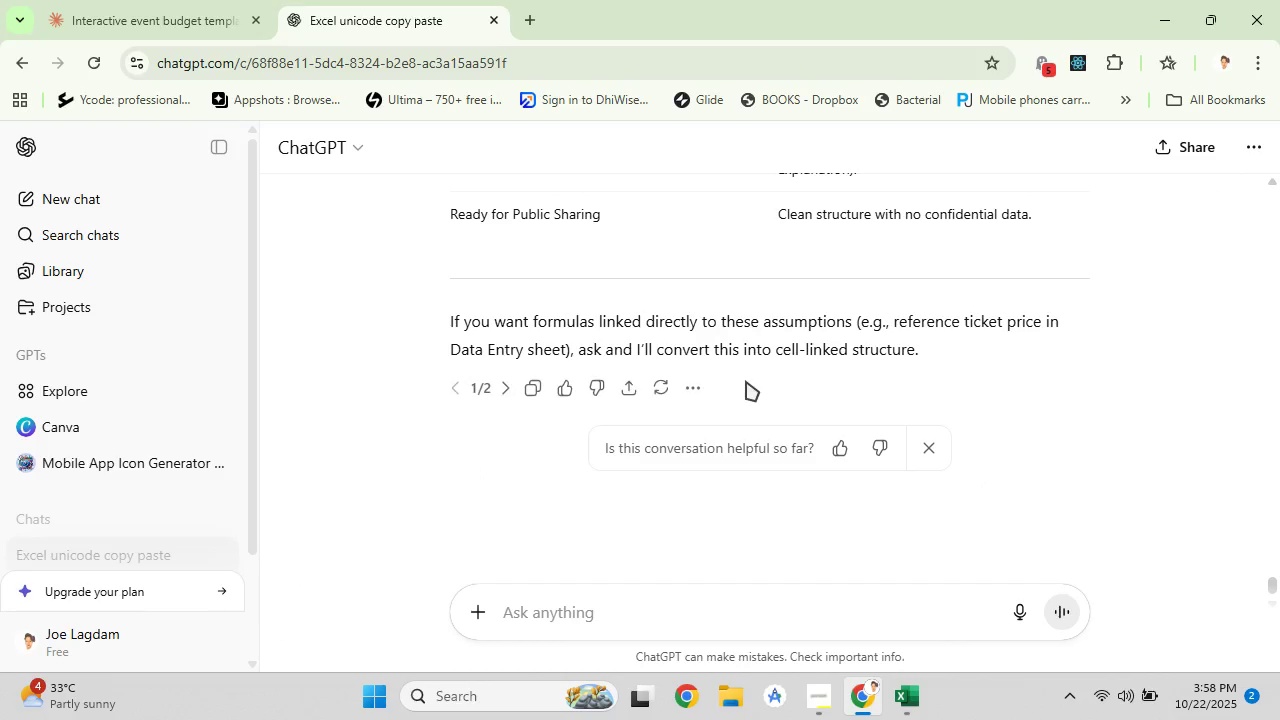 
scroll: coordinate [745, 382], scroll_direction: up, amount: 17.0
 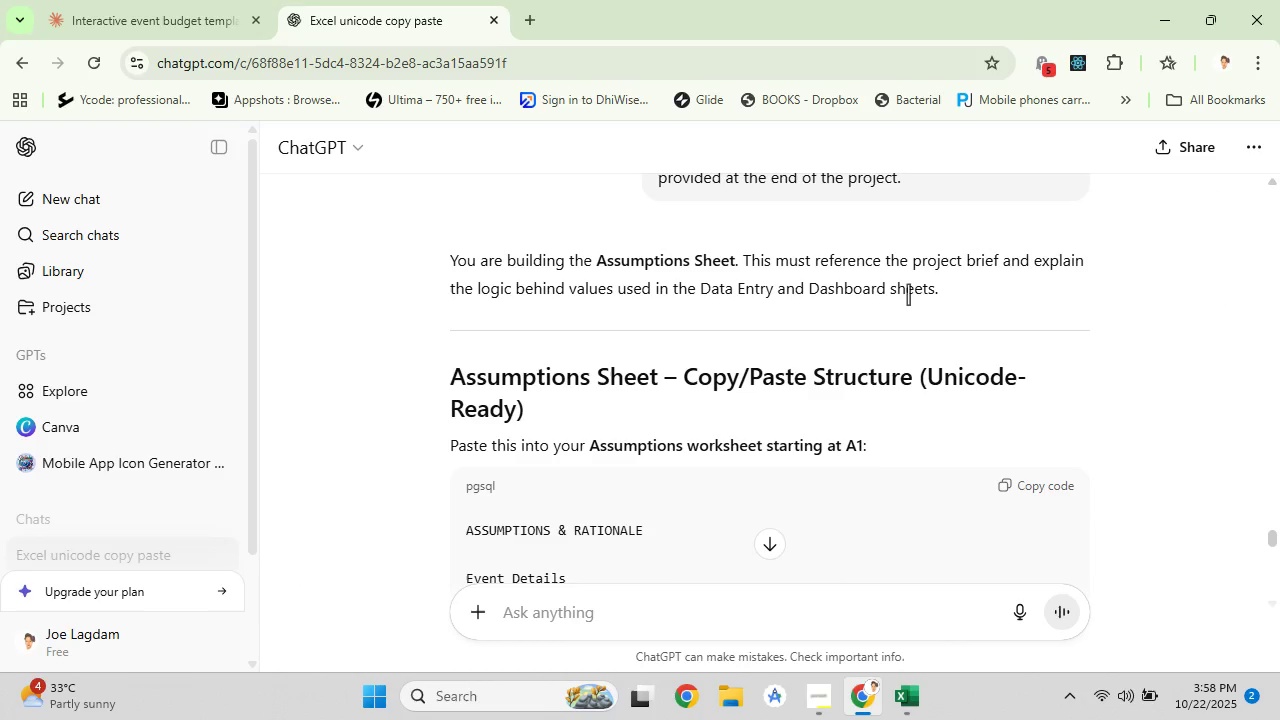 
scroll: coordinate [895, 462], scroll_direction: down, amount: 2.0
 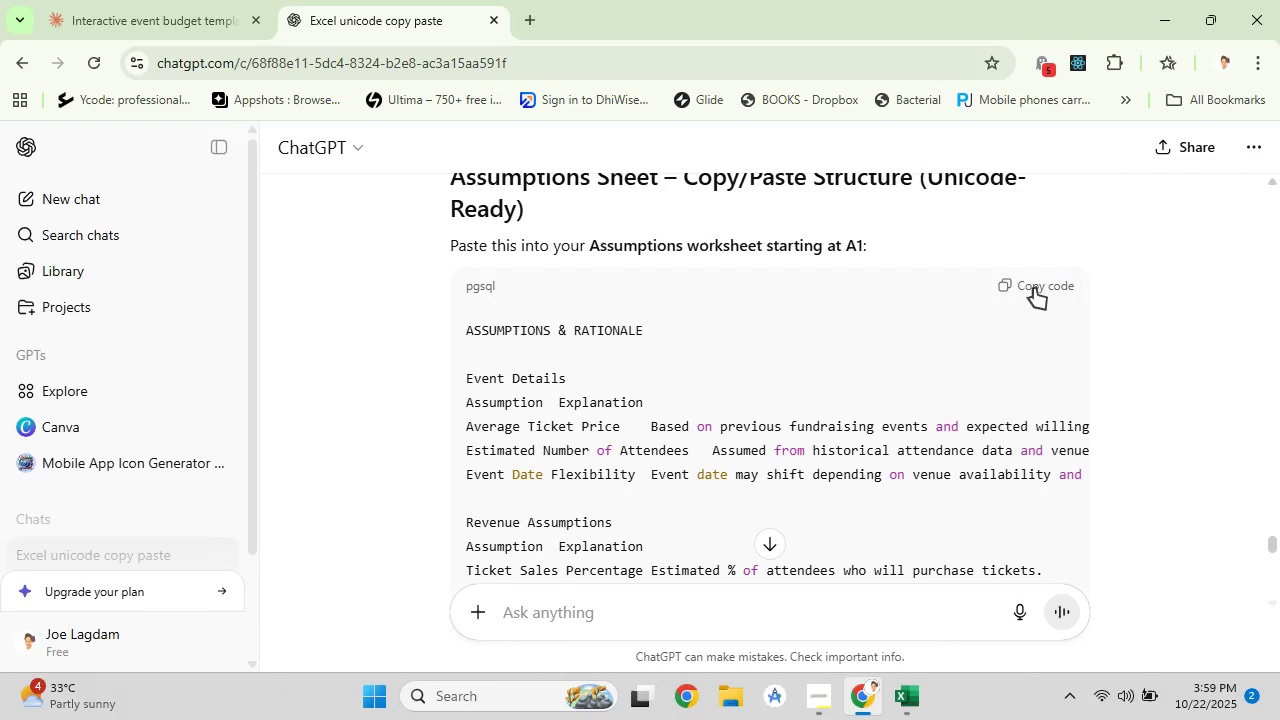 
left_click([1034, 287])
 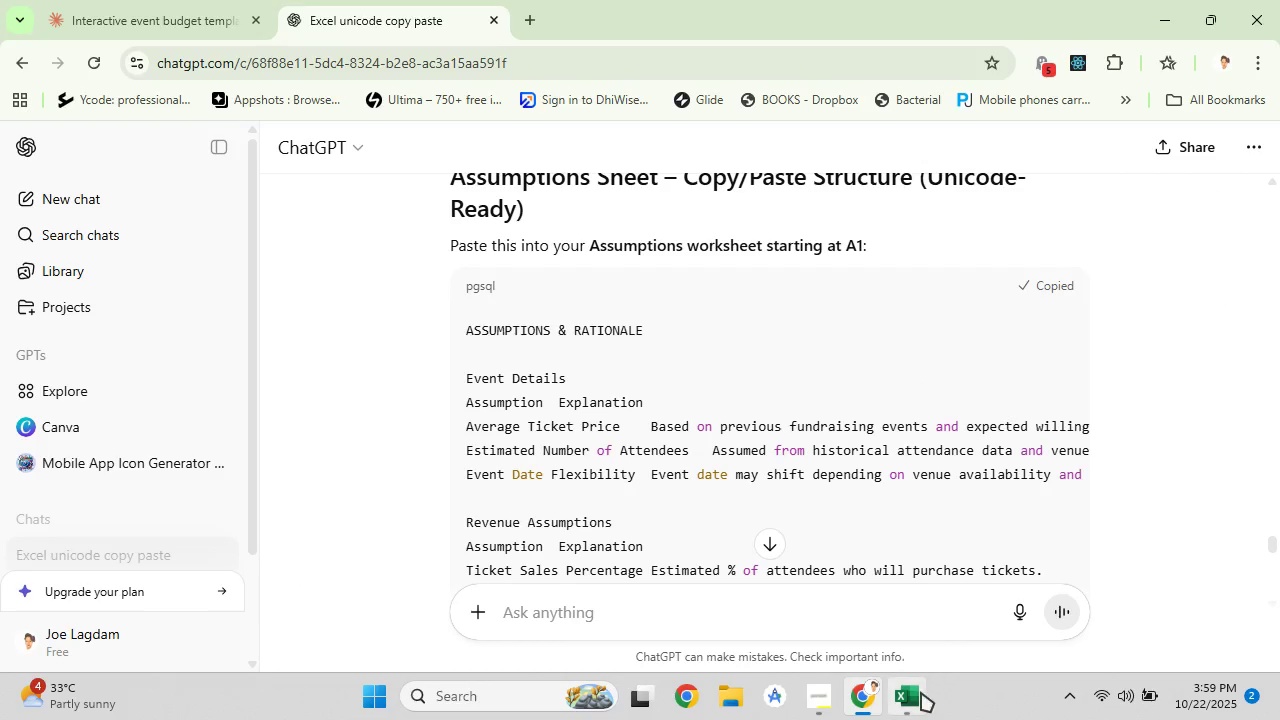 
left_click([921, 692])
 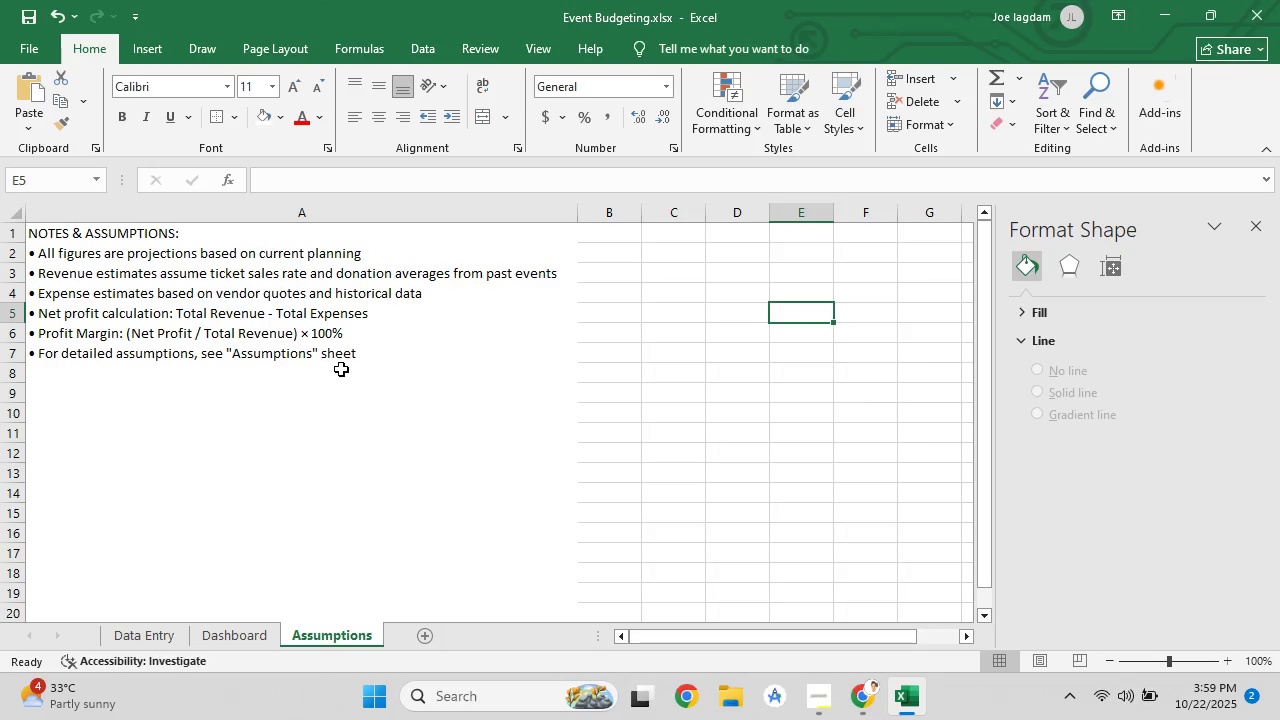 
left_click_drag(start_coordinate=[387, 353], to_coordinate=[42, 242])
 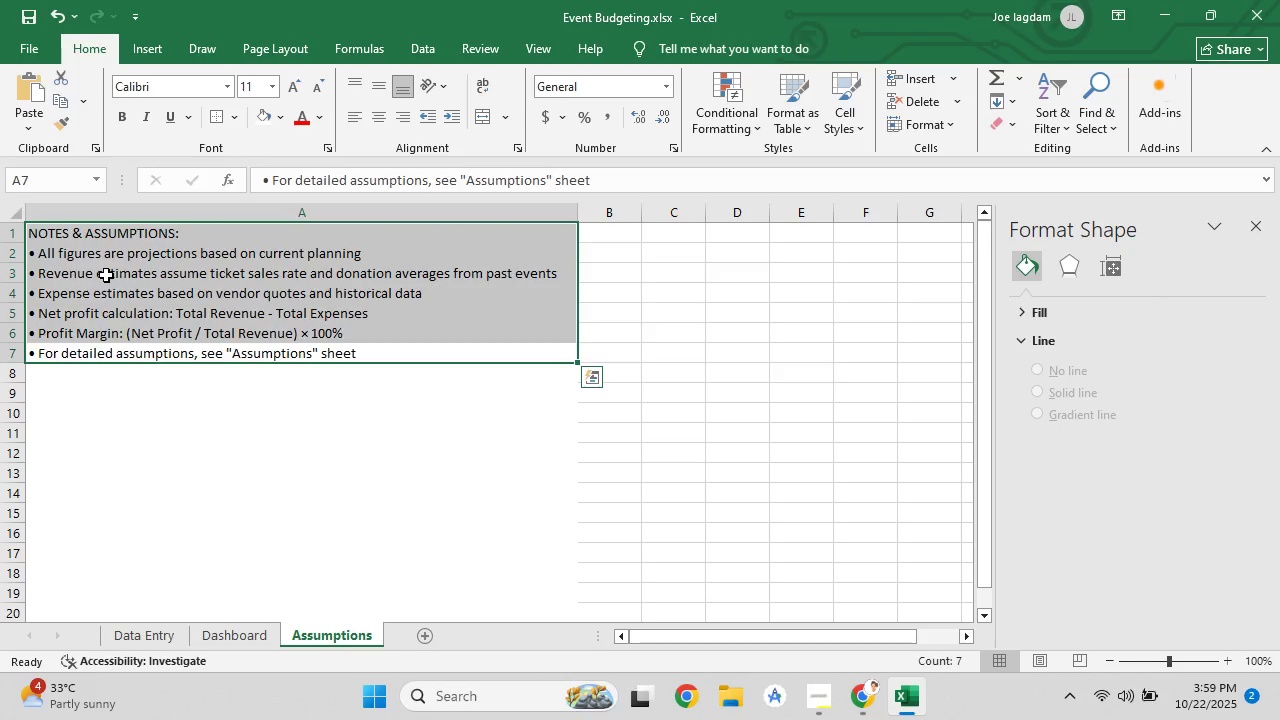 
left_click([106, 275])
 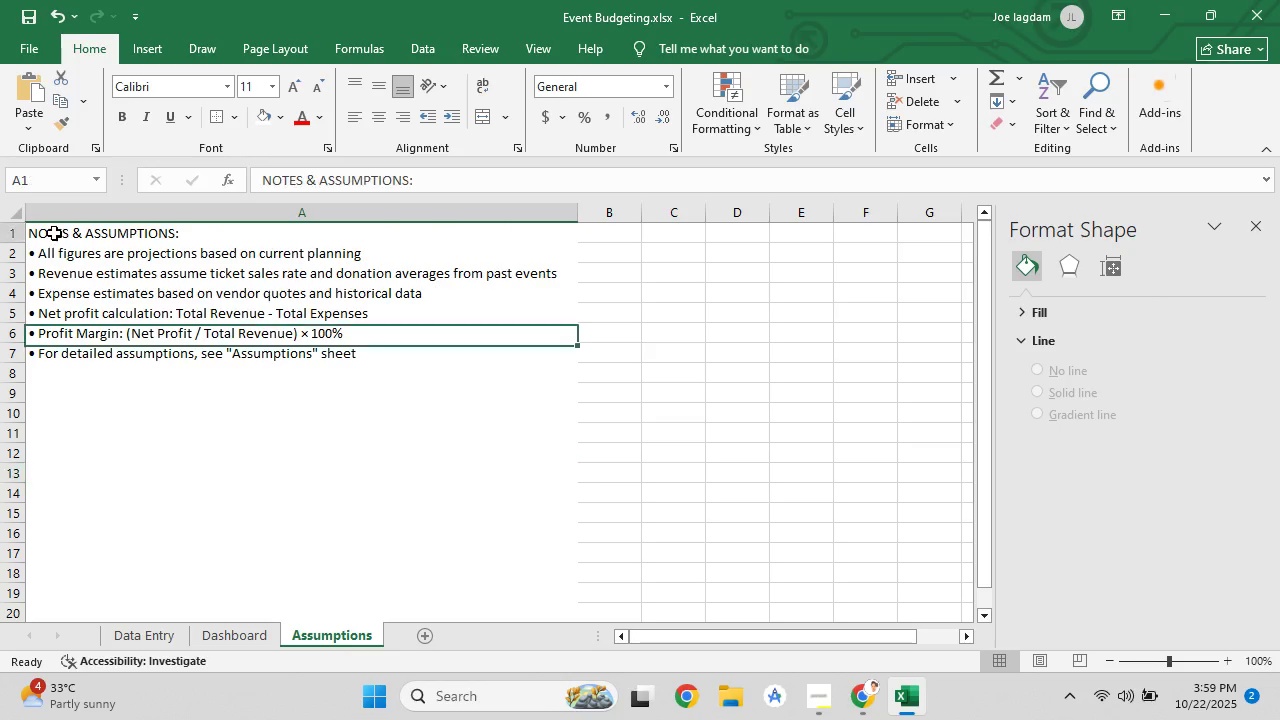 
triple_click([54, 233])
 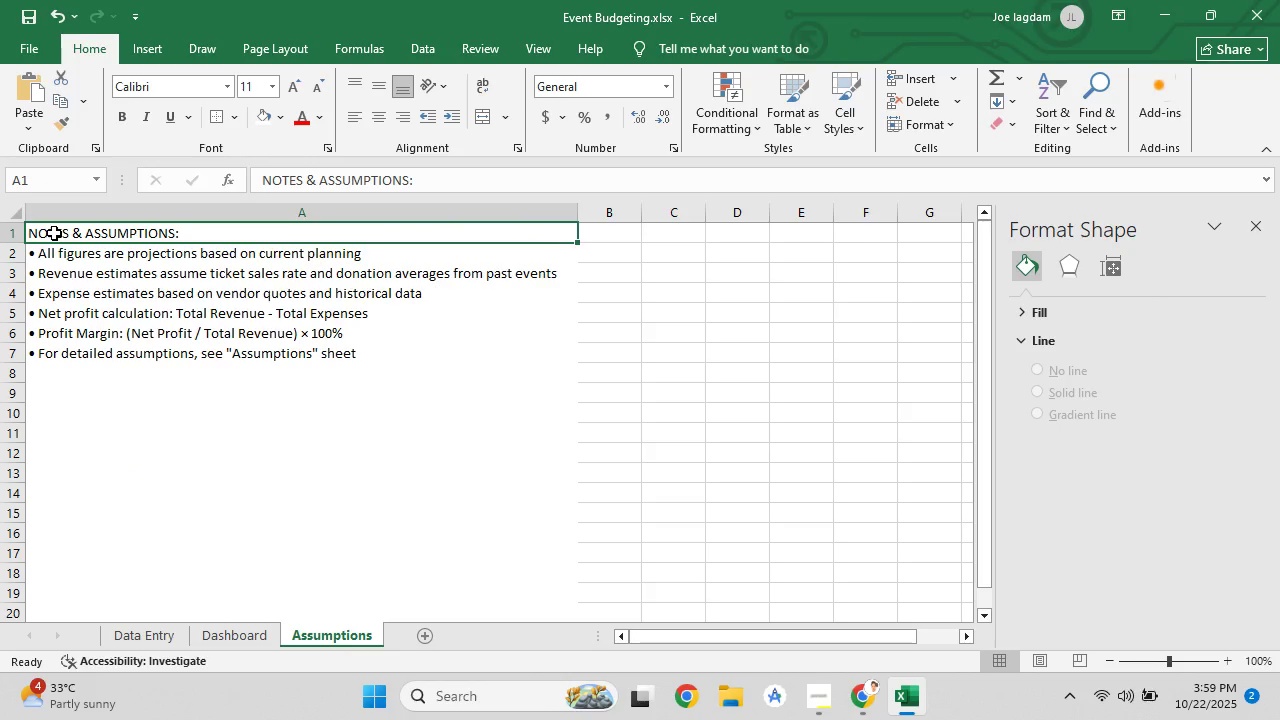 
right_click([54, 233])
 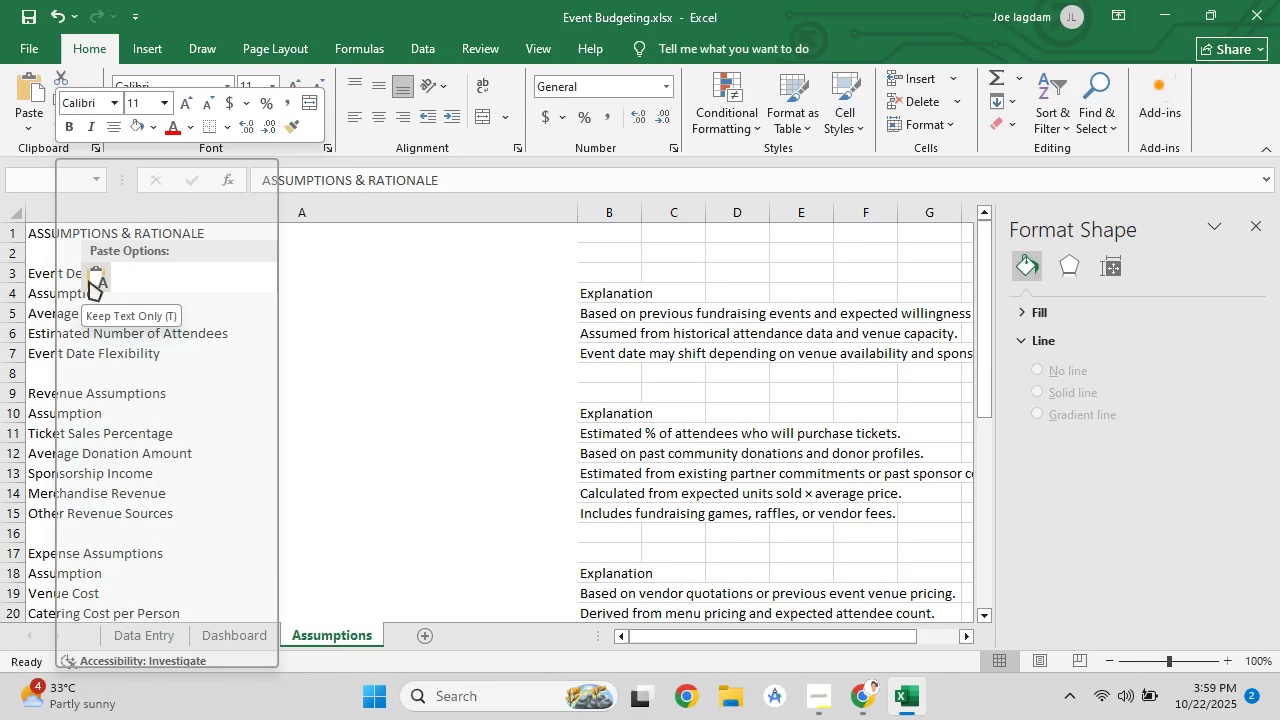 
left_click([89, 281])
 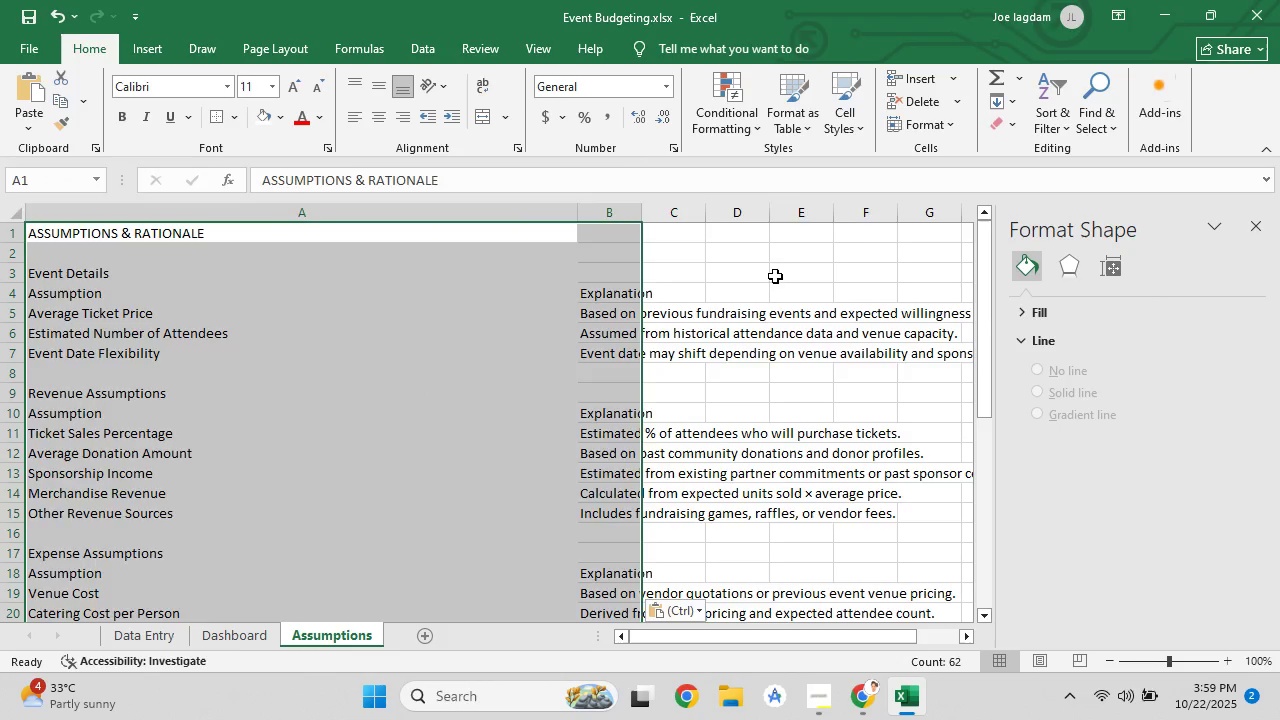 
left_click([775, 275])
 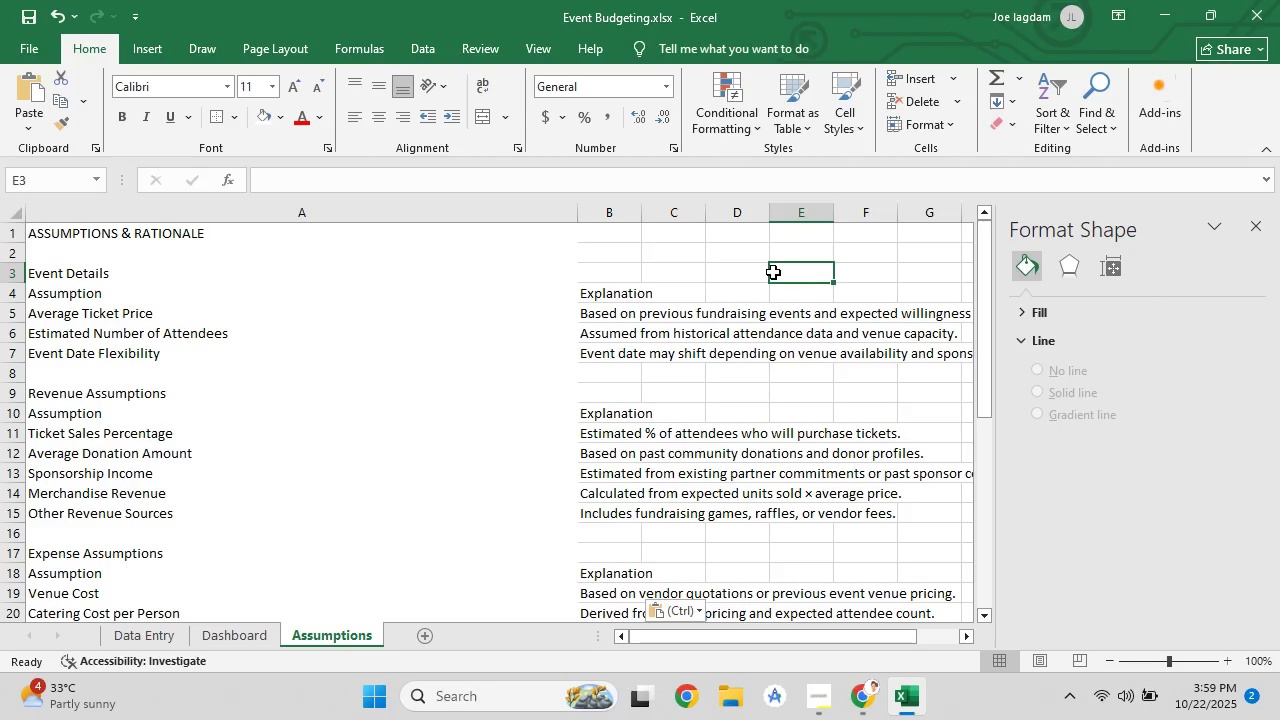 
scroll: coordinate [721, 276], scroll_direction: down, amount: 2.0
 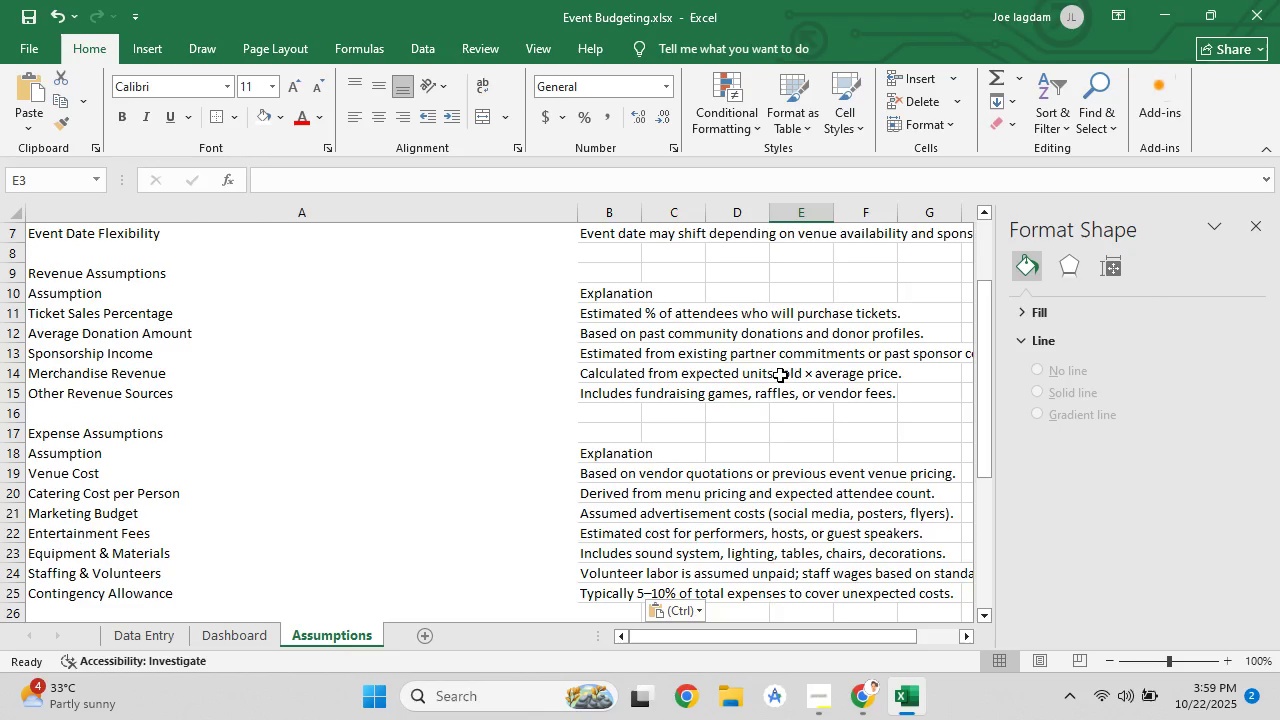 
left_click_drag(start_coordinate=[691, 637], to_coordinate=[756, 635])
 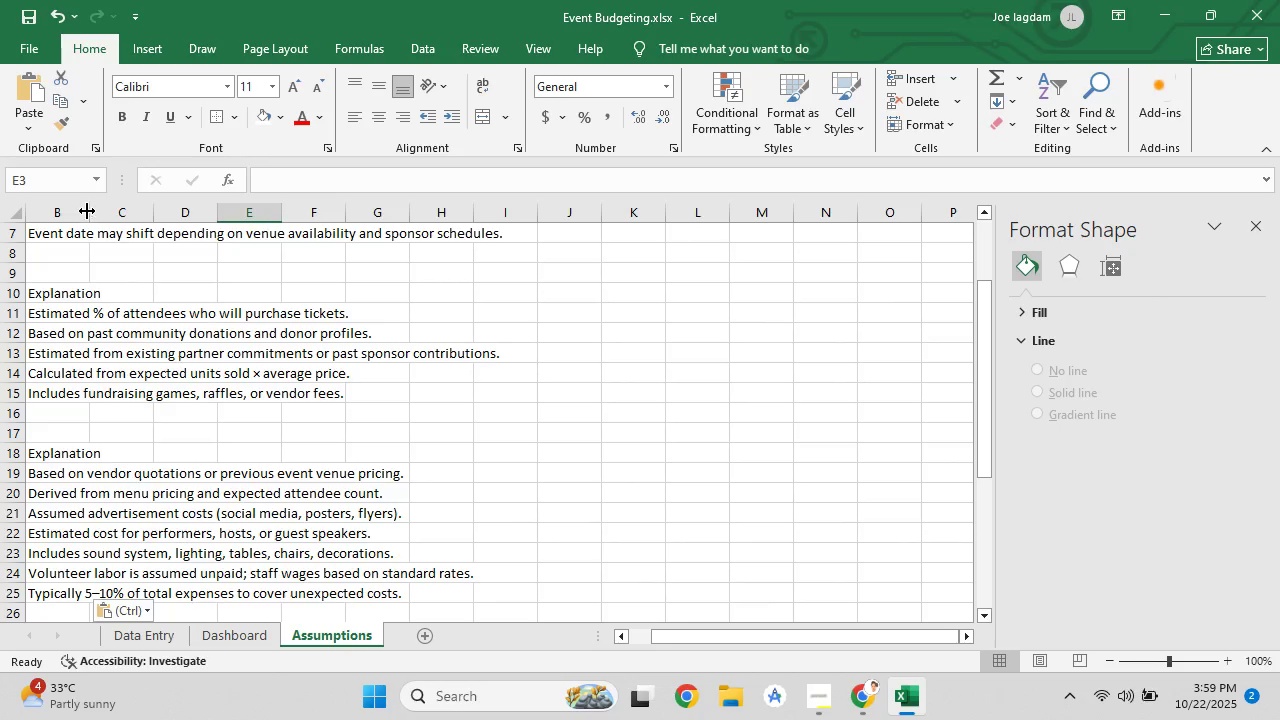 
double_click([87, 210])
 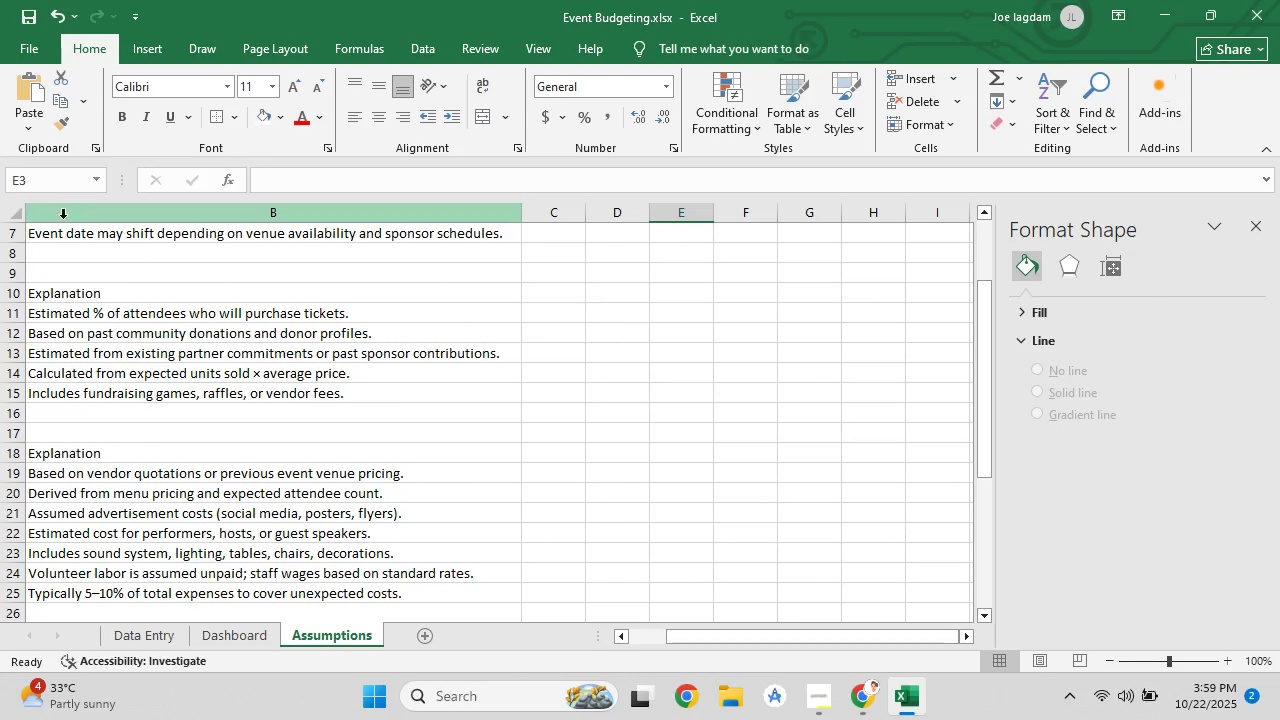 
left_click_drag(start_coordinate=[56, 216], to_coordinate=[242, 221])
 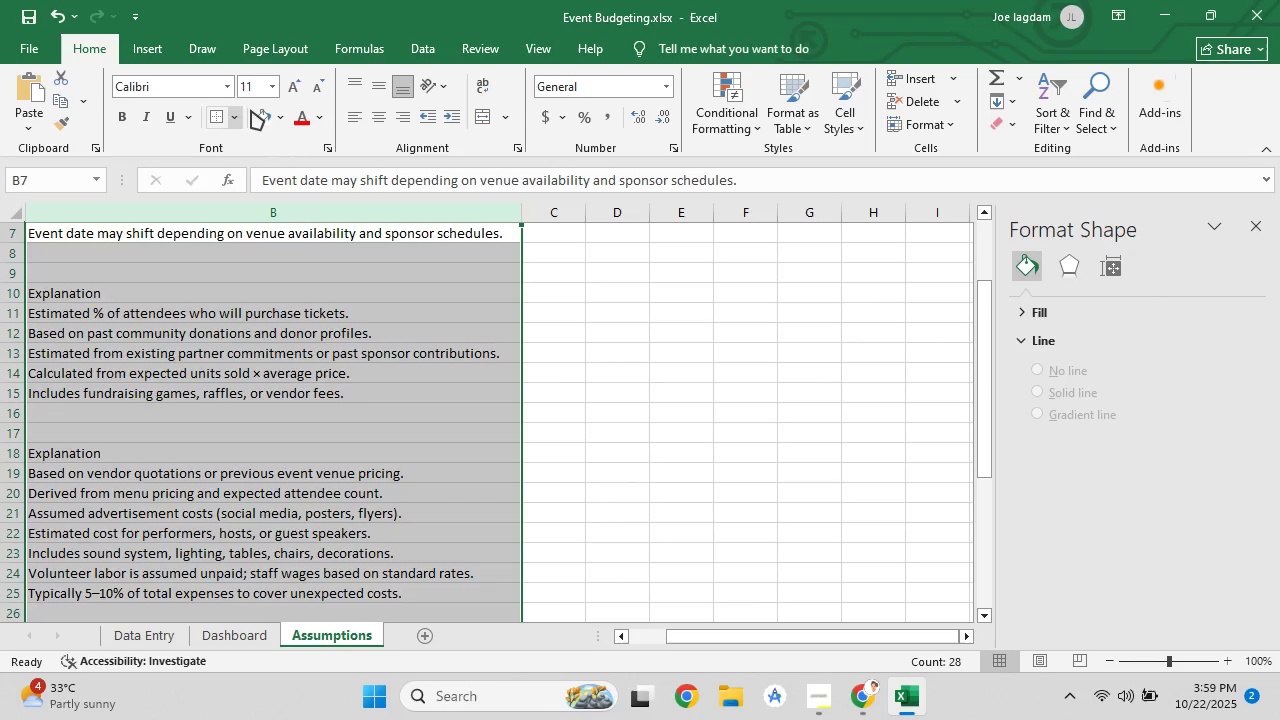 
left_click([257, 111])
 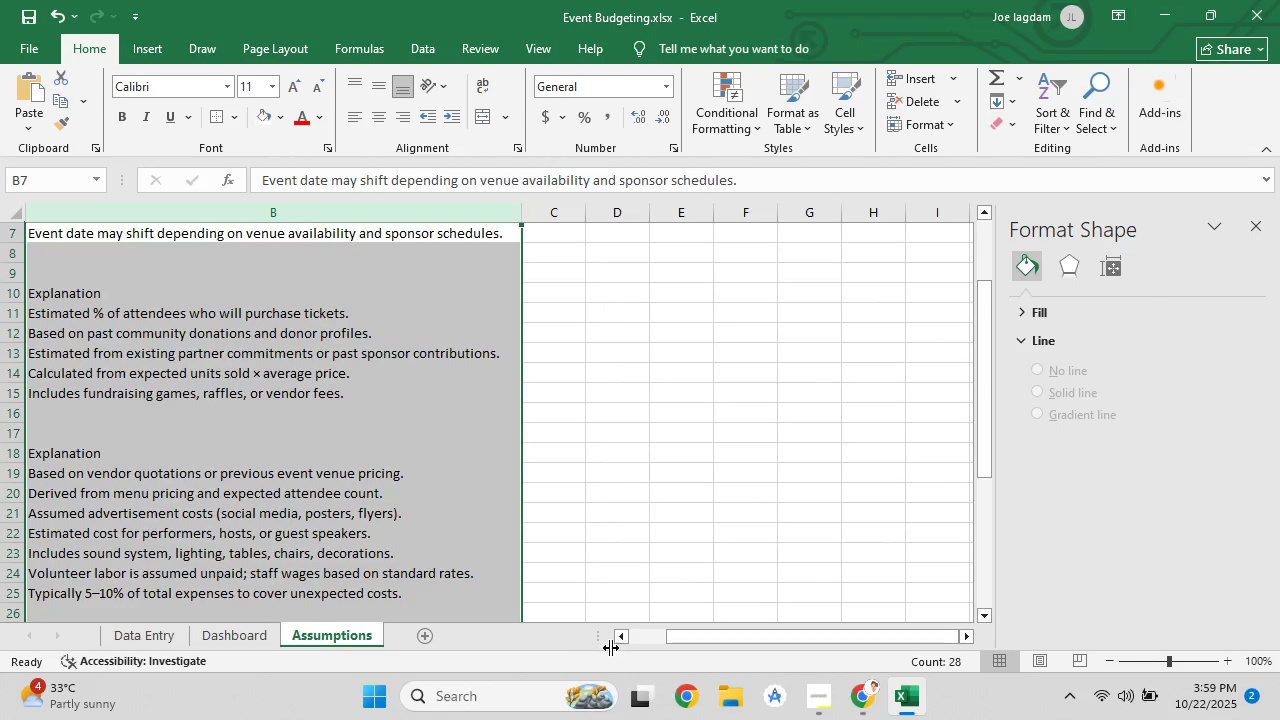 
left_click_drag(start_coordinate=[680, 633], to_coordinate=[455, 633])
 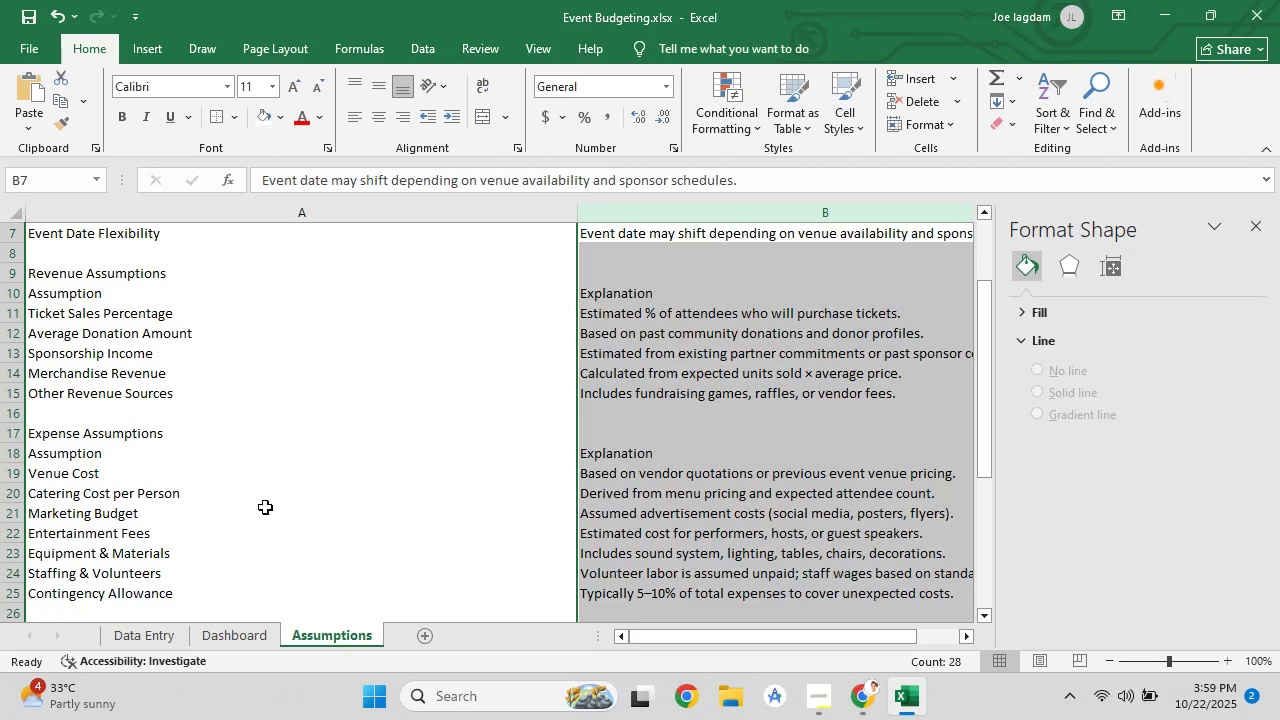 
left_click([265, 507])
 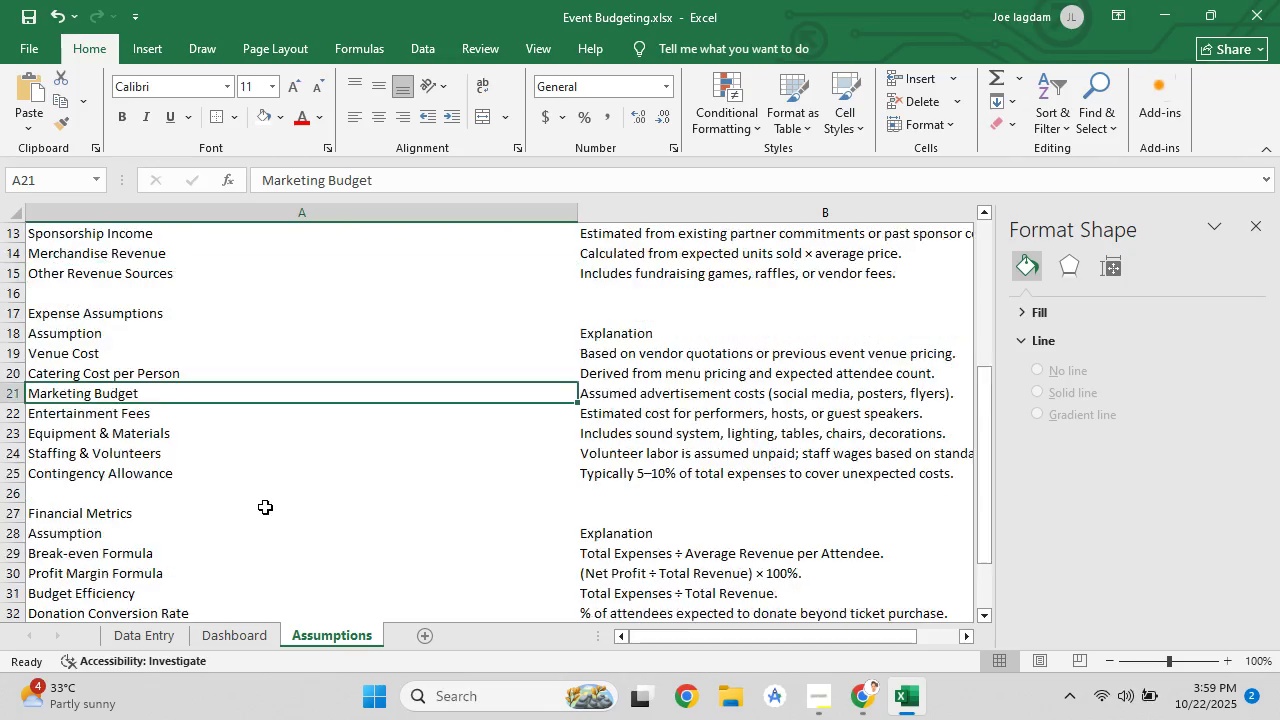 
scroll: coordinate [265, 507], scroll_direction: none, amount: 0.0
 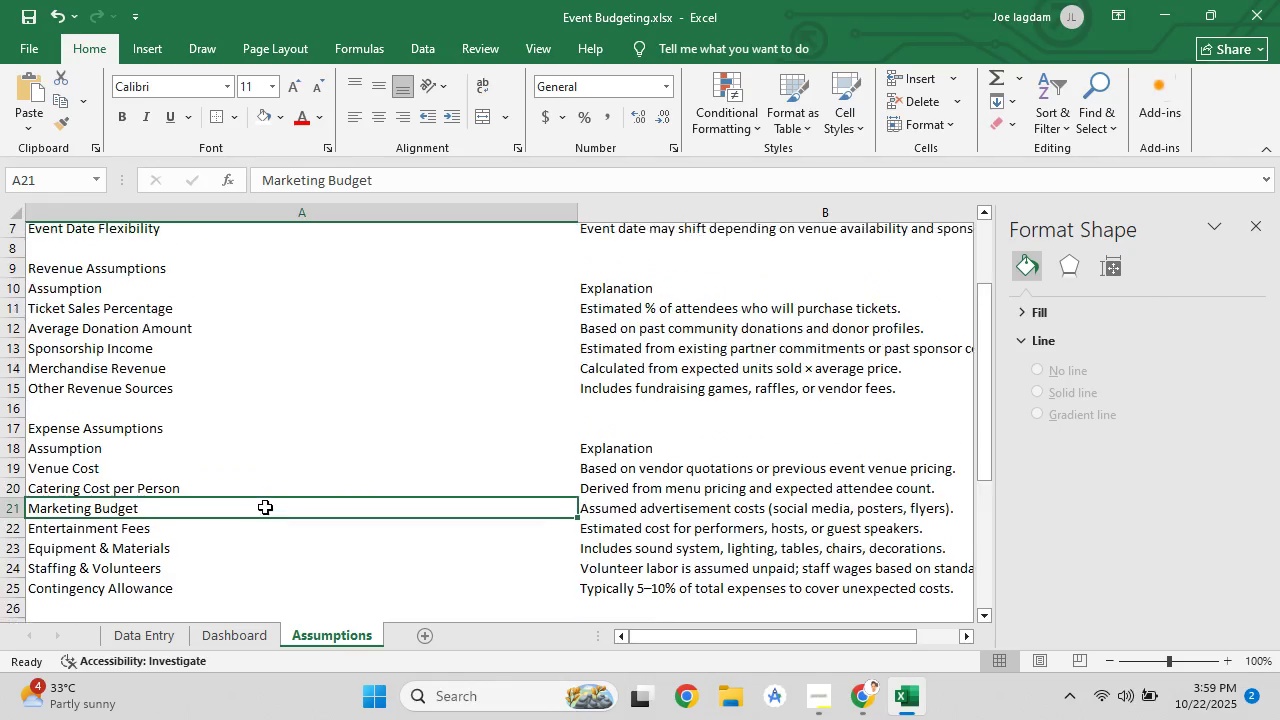 
scroll: coordinate [265, 507], scroll_direction: up, amount: 4.0
 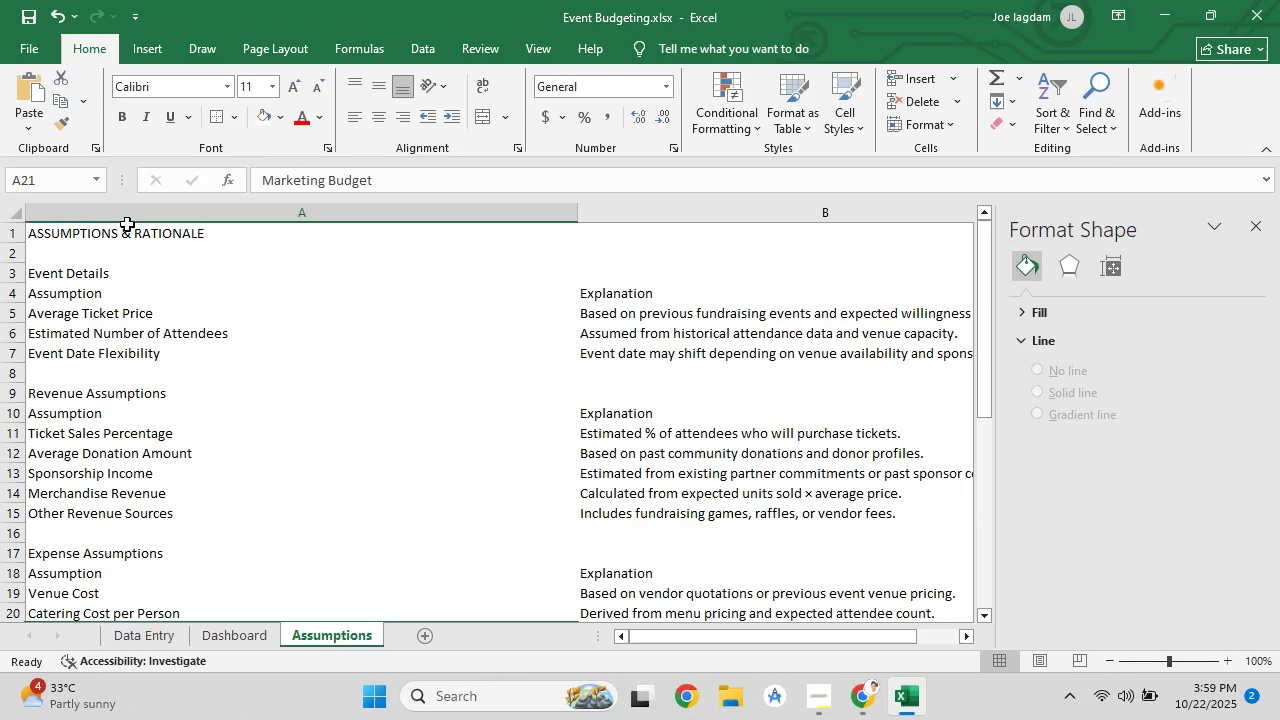 
left_click([128, 228])
 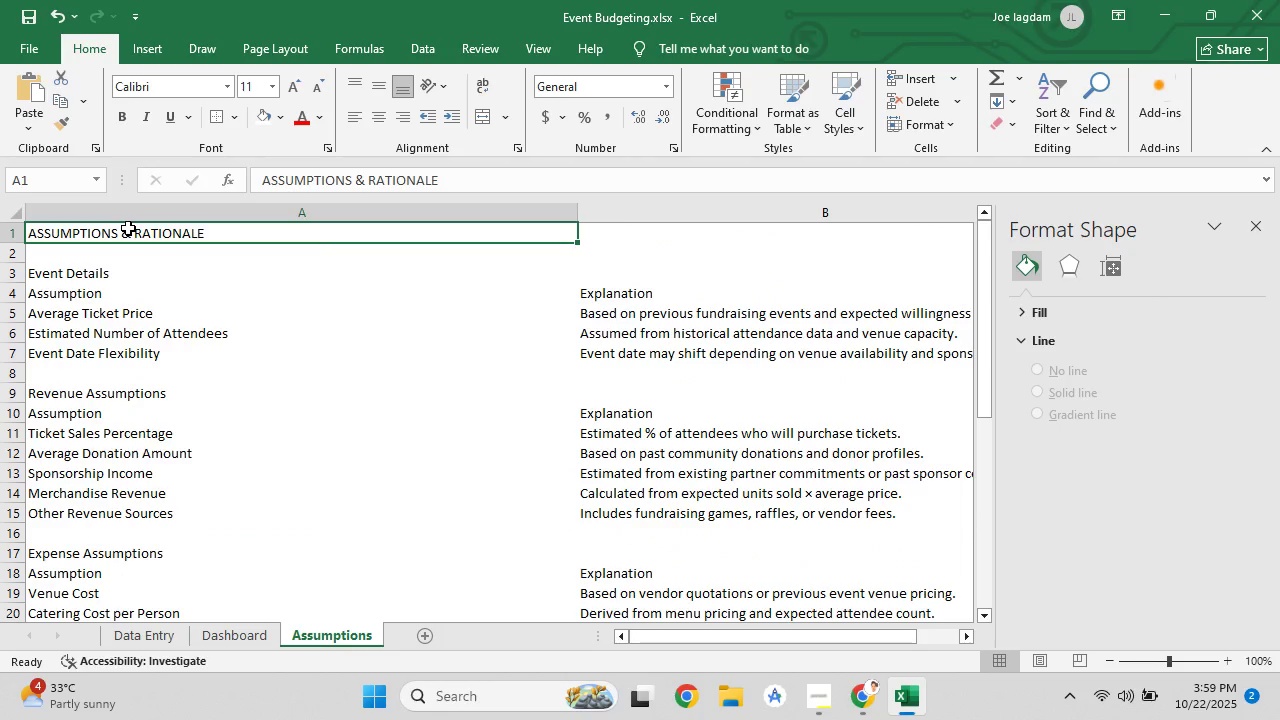 
left_click_drag(start_coordinate=[128, 228], to_coordinate=[677, 230])
 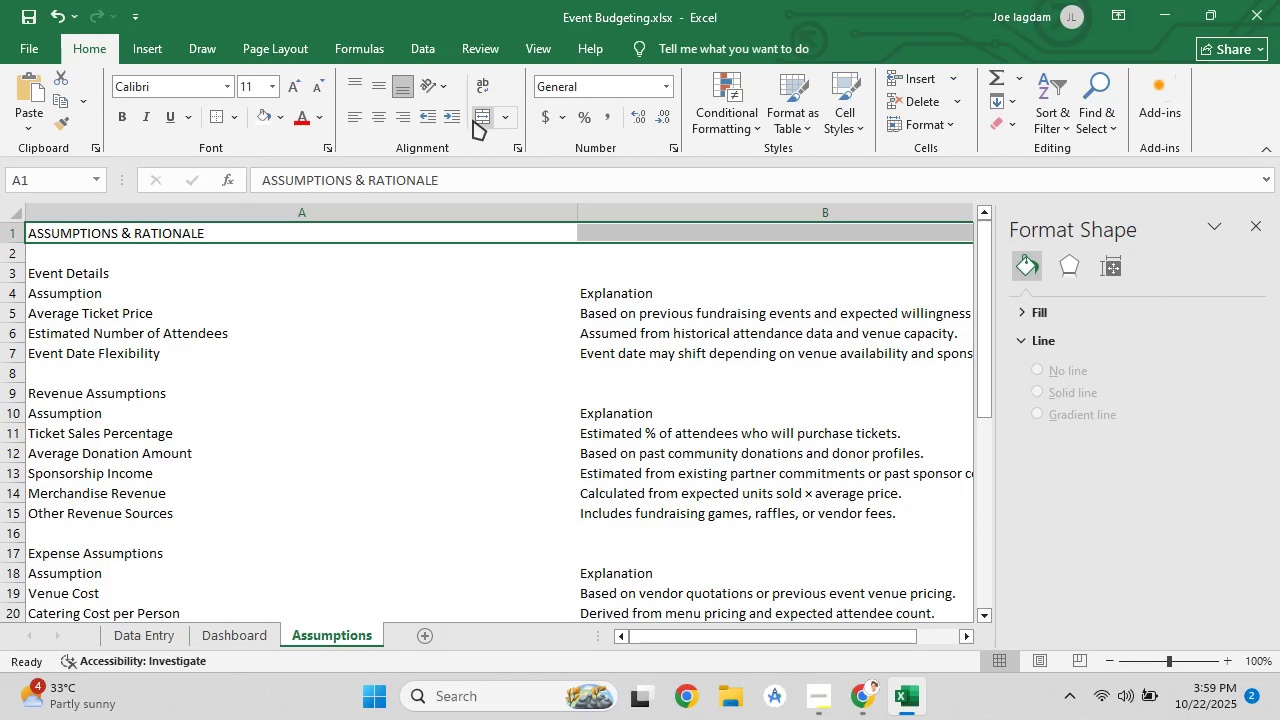 
left_click([473, 120])
 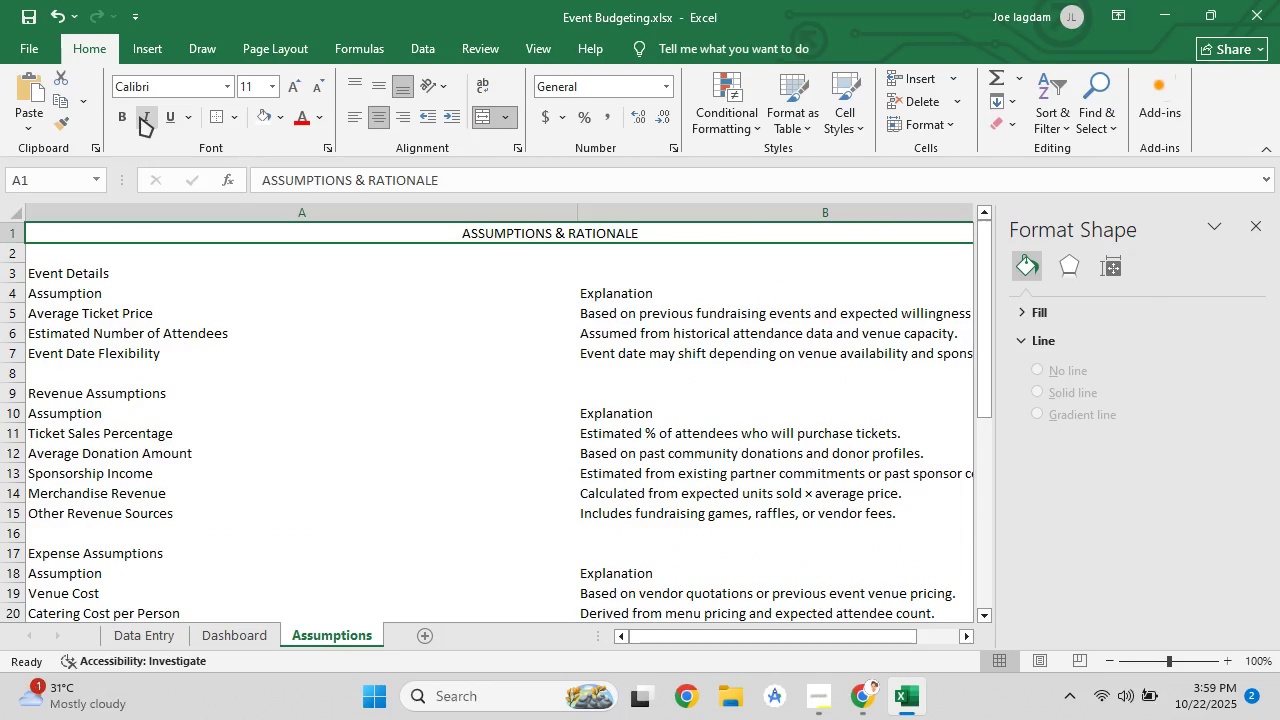 
left_click([128, 122])
 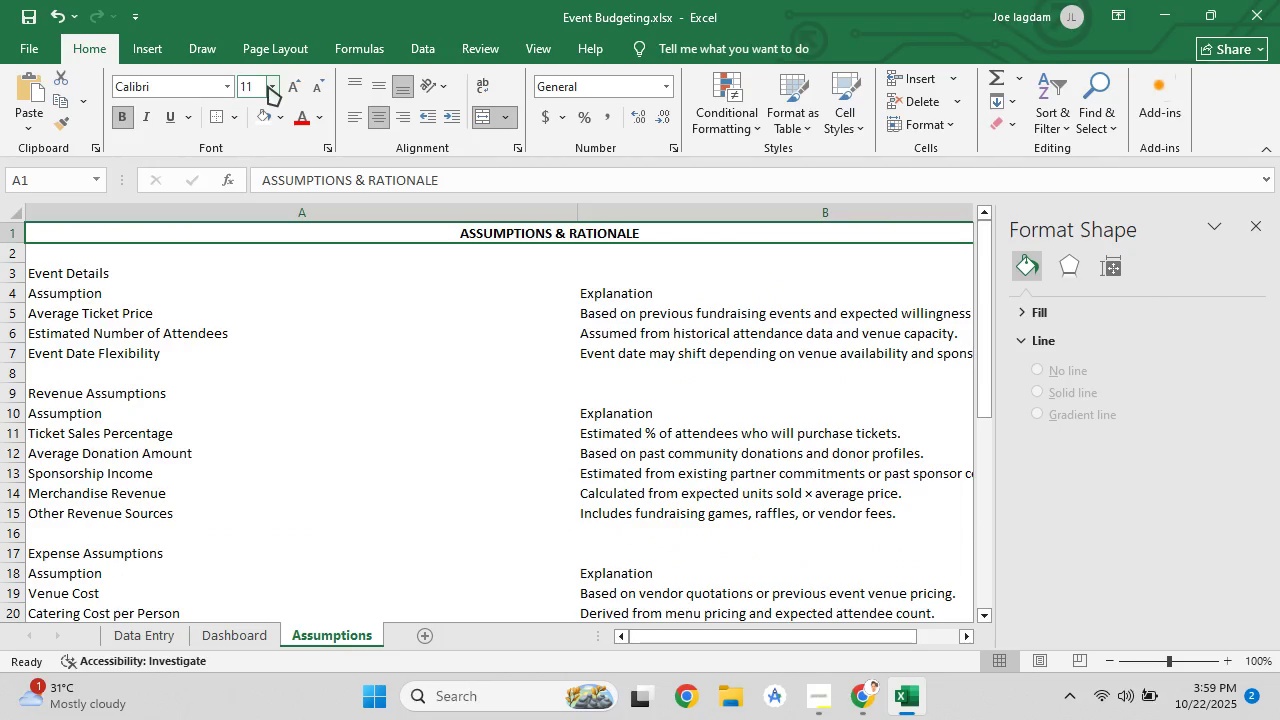 
left_click([268, 86])
 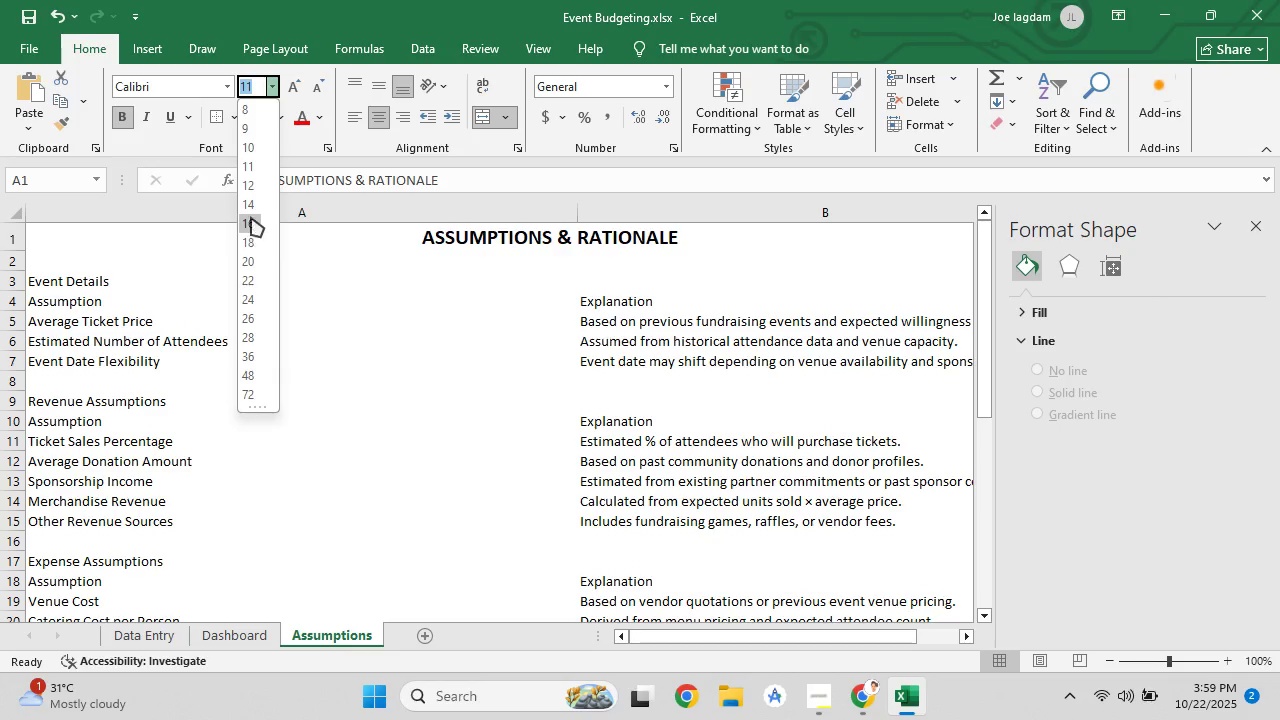 
left_click([252, 231])
 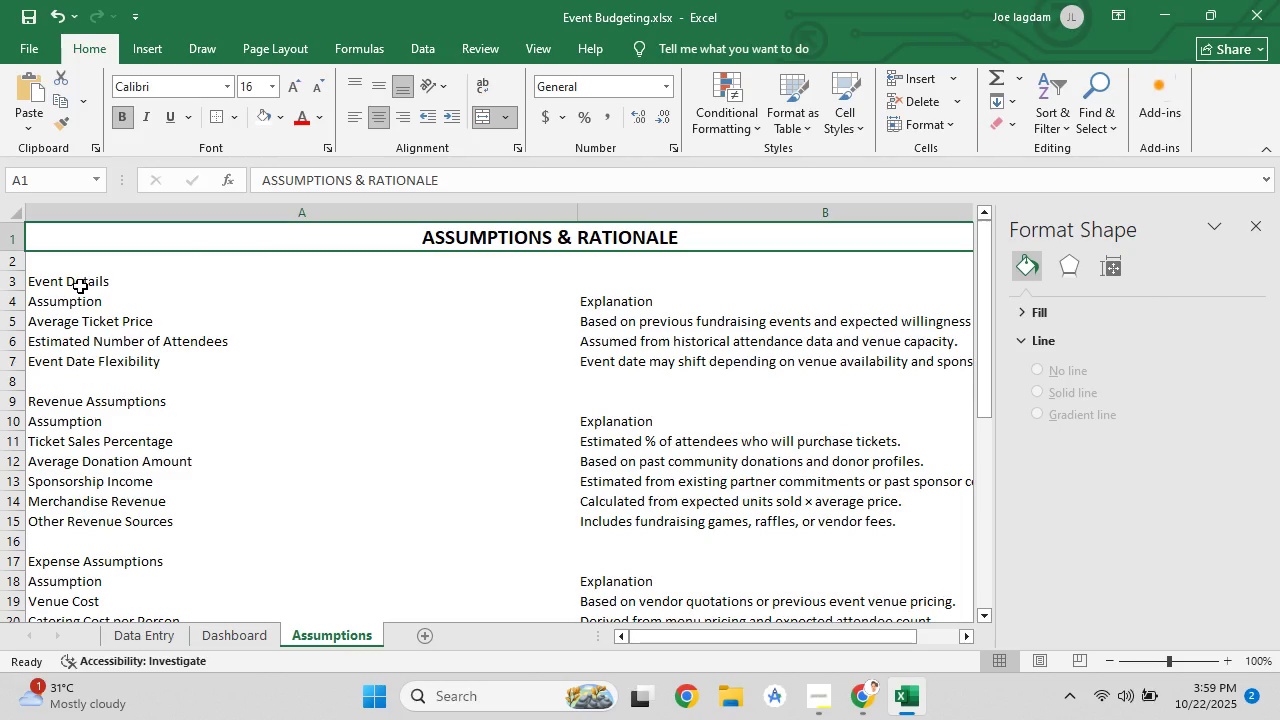 
left_click([80, 286])
 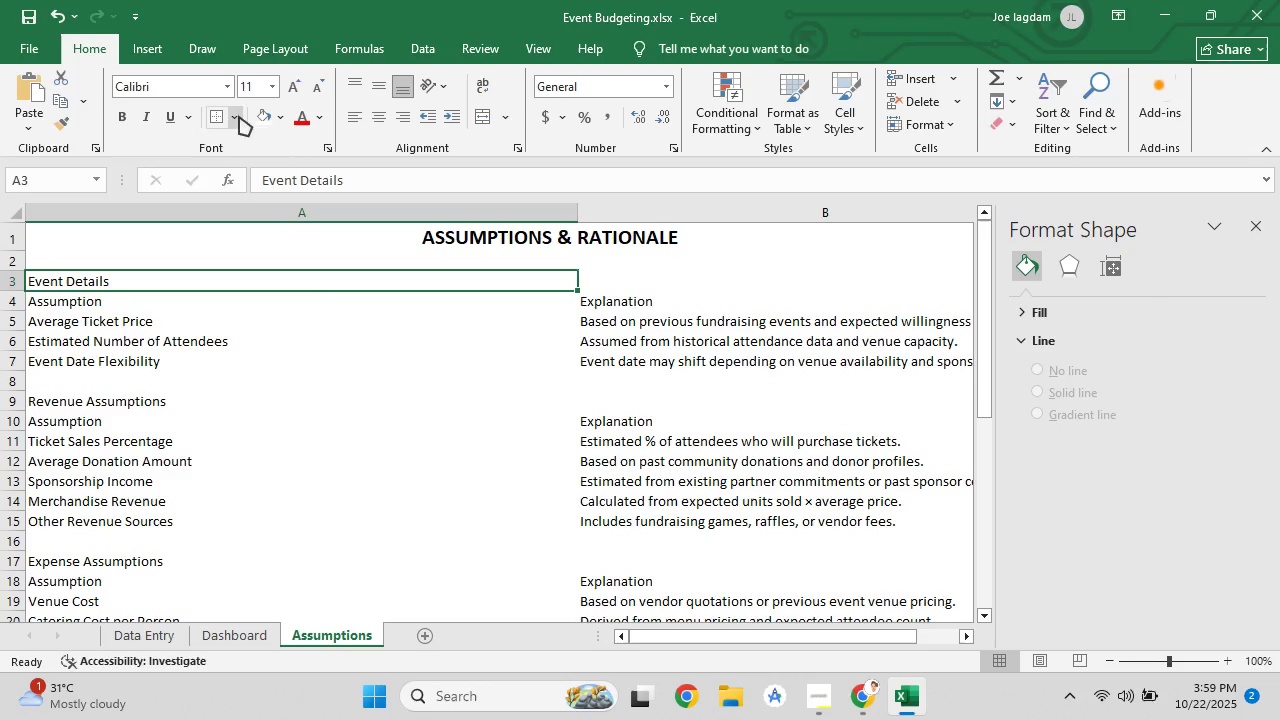 
left_click([278, 118])
 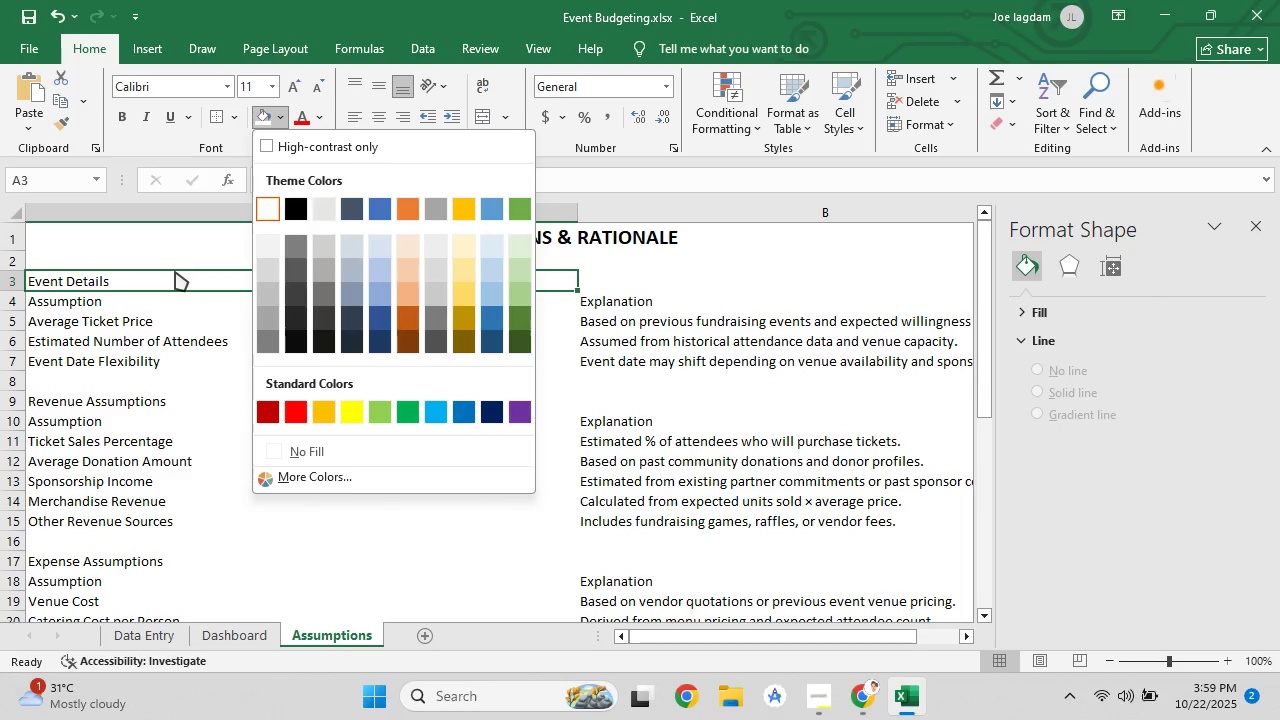 
left_click([196, 242])
 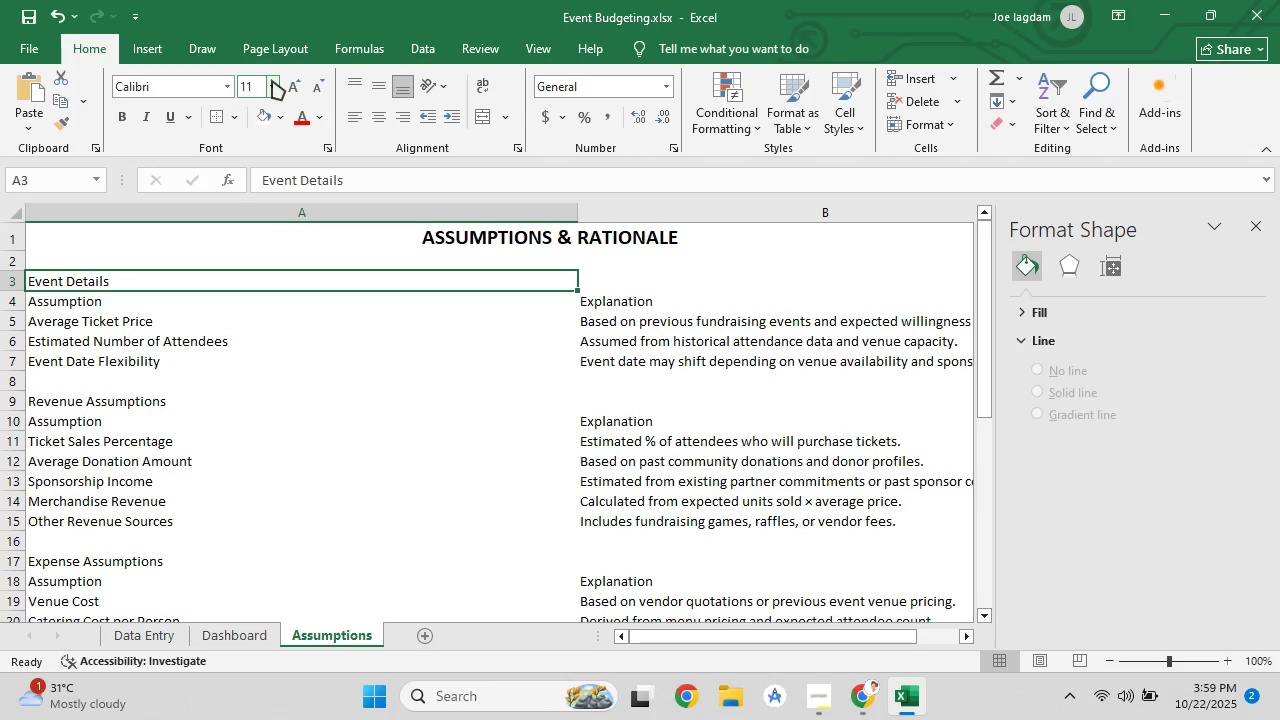 
left_click([272, 80])
 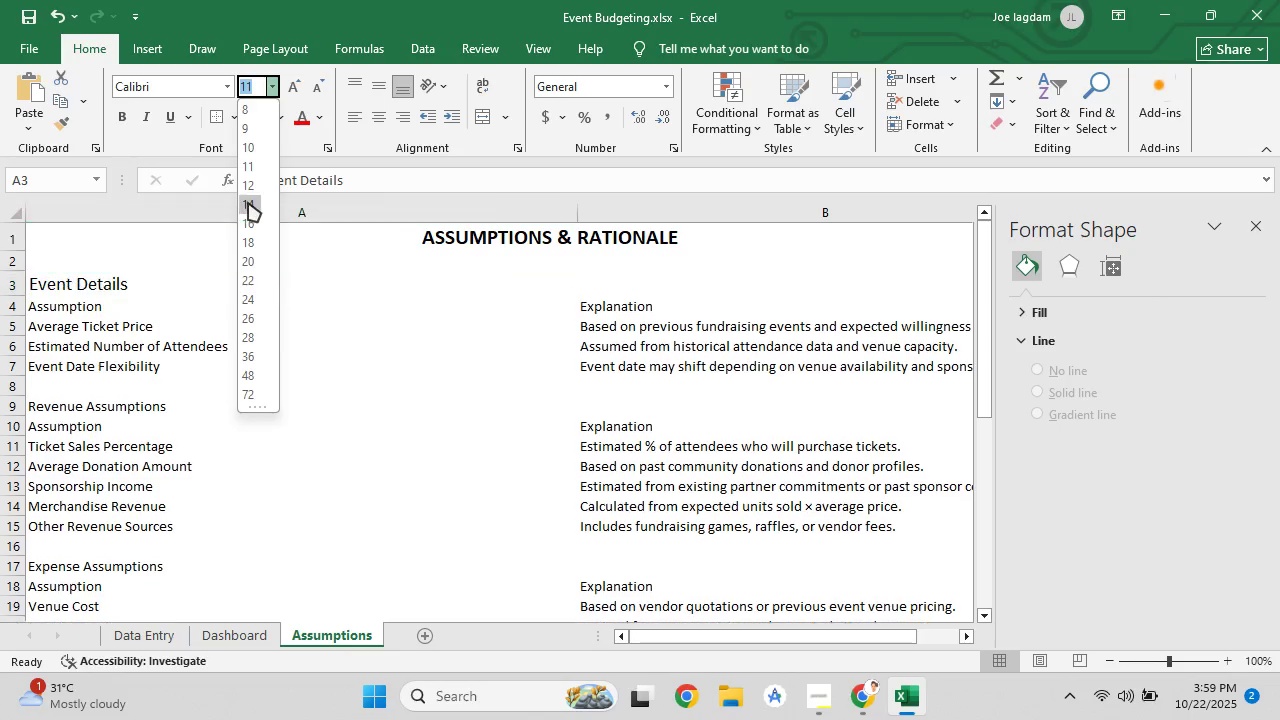 
left_click([248, 202])
 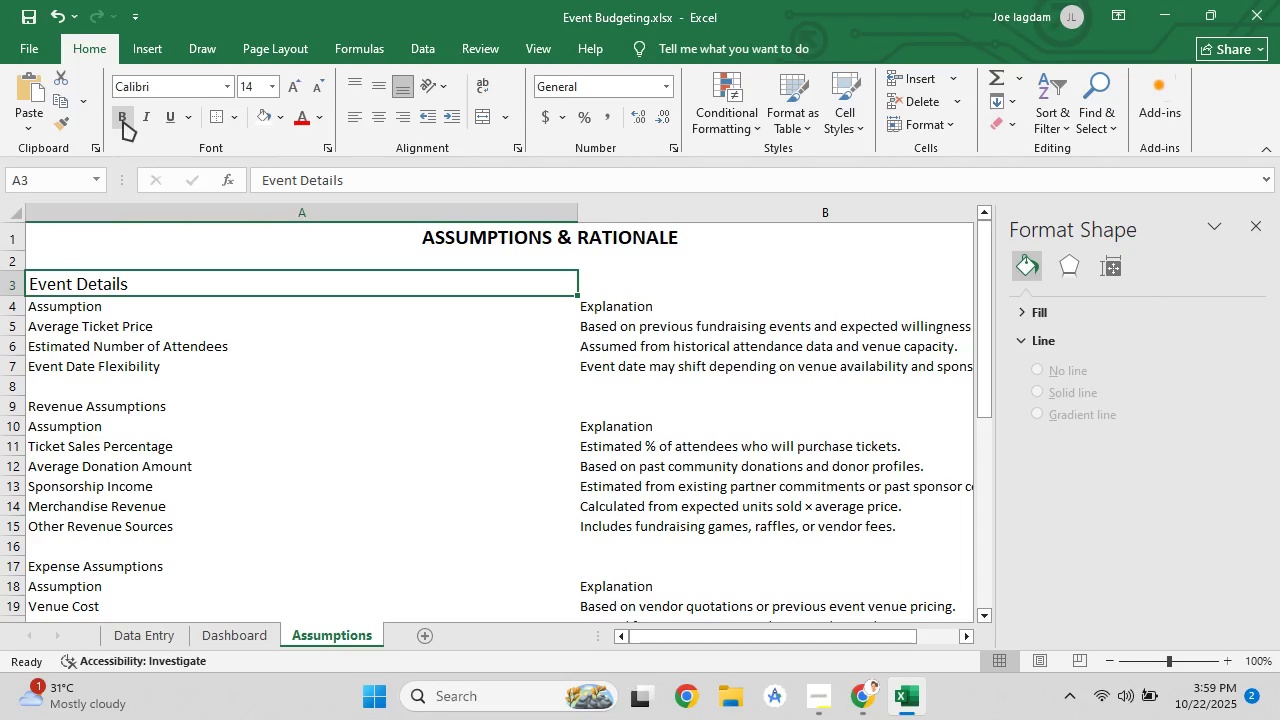 
left_click([123, 121])
 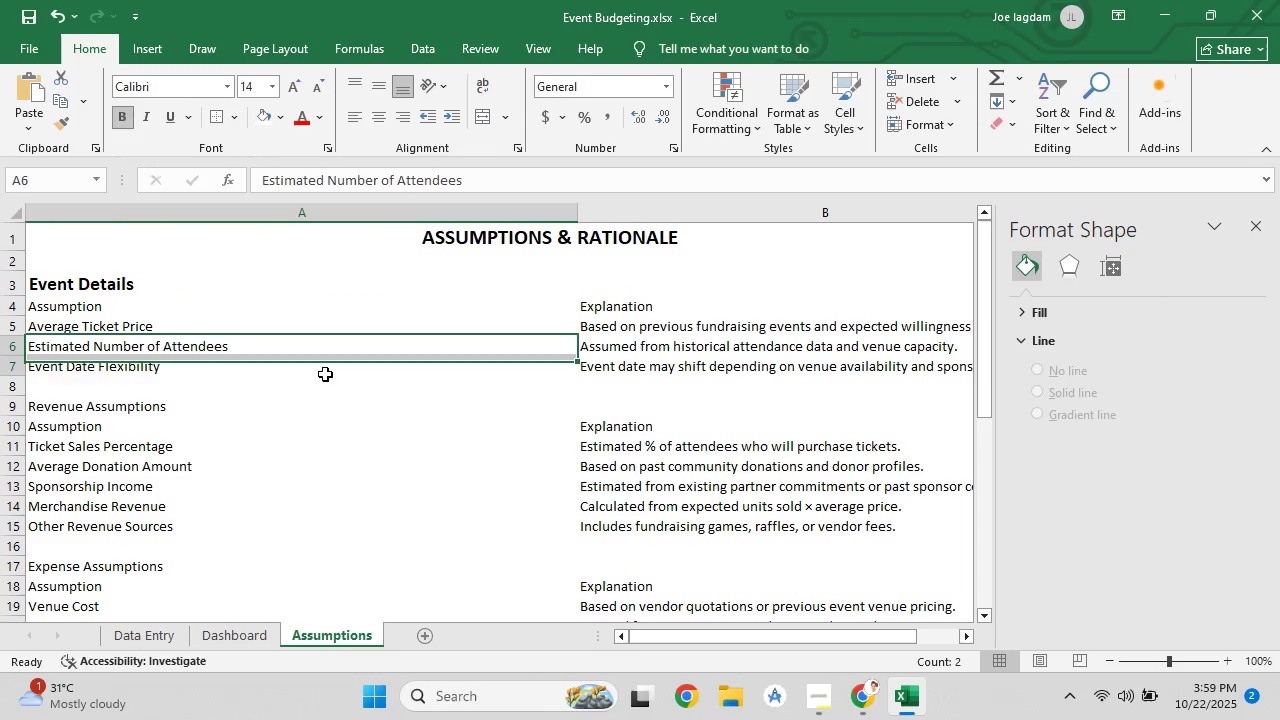 
scroll: coordinate [325, 372], scroll_direction: down, amount: 5.0
 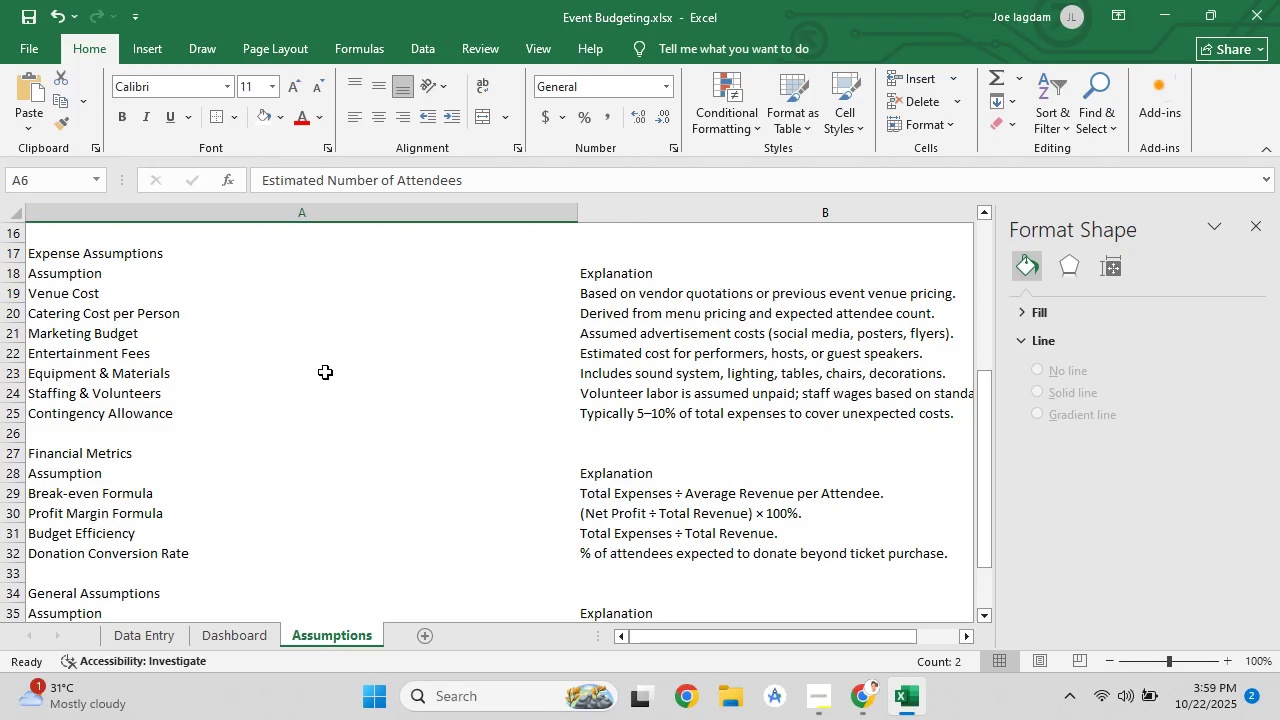 
scroll: coordinate [246, 366], scroll_direction: up, amount: 6.0
 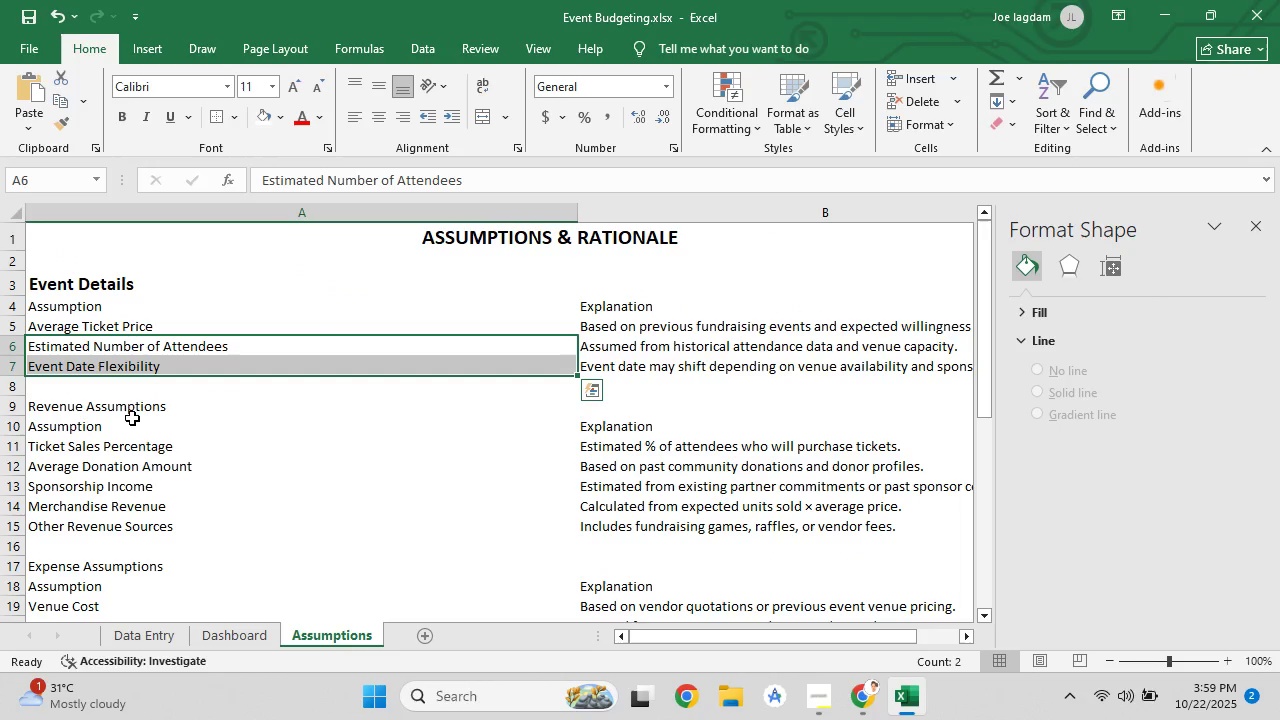 
left_click([129, 414])
 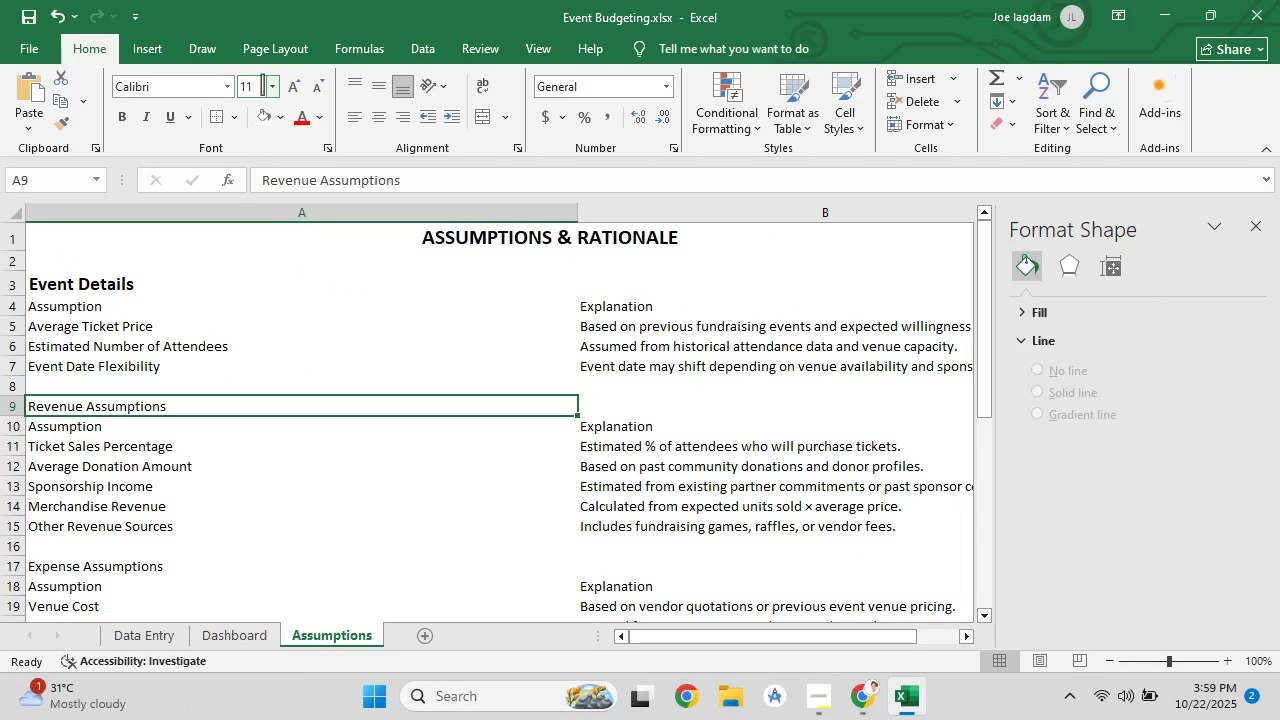 
left_click([270, 83])
 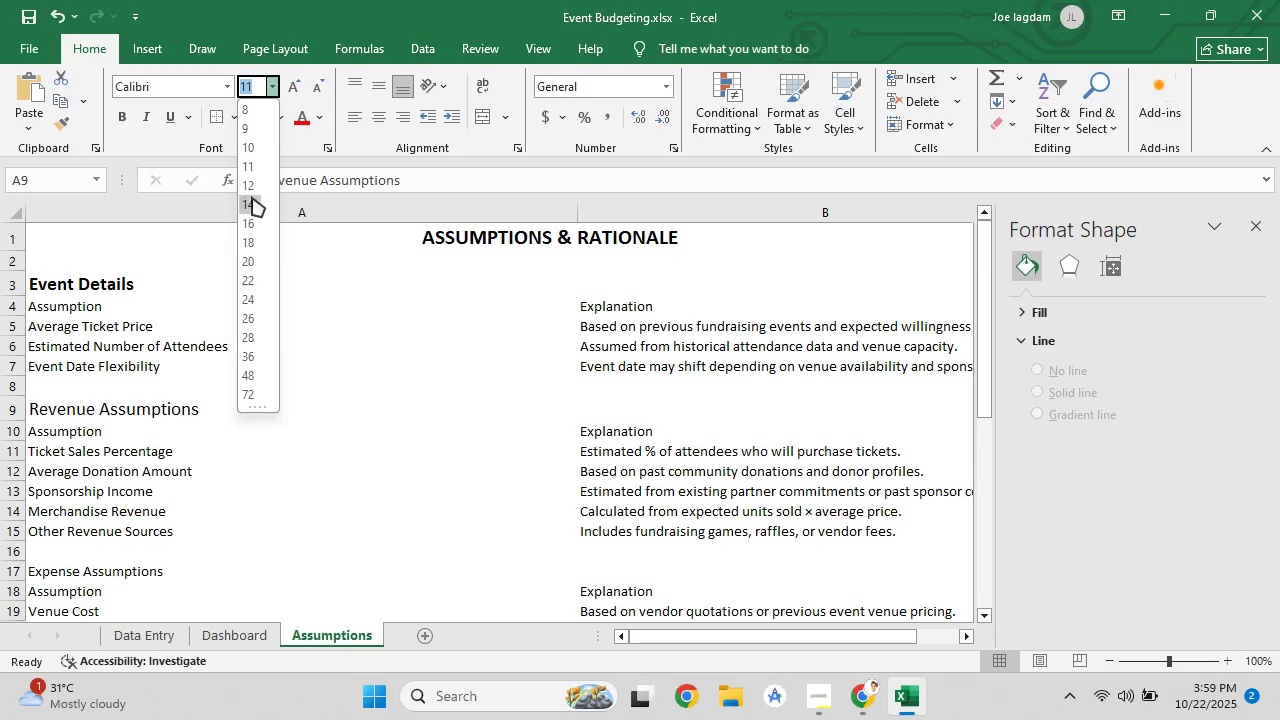 
left_click([252, 197])
 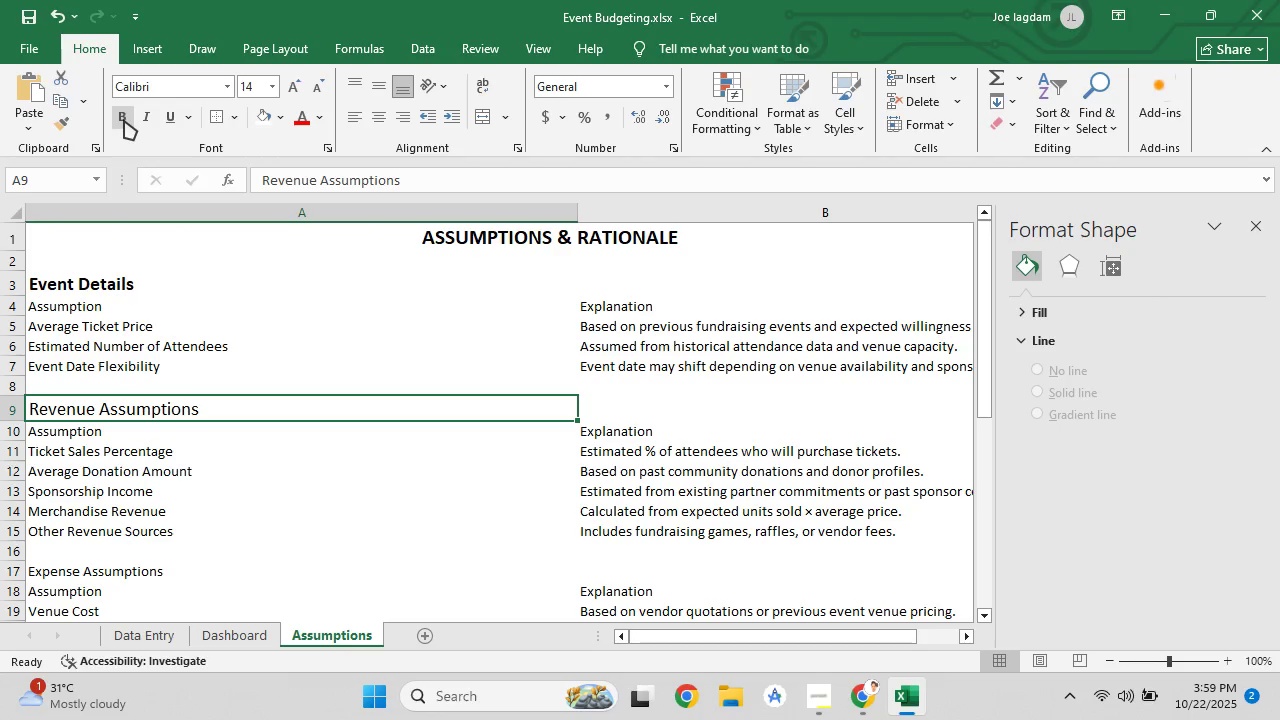 
left_click([124, 120])
 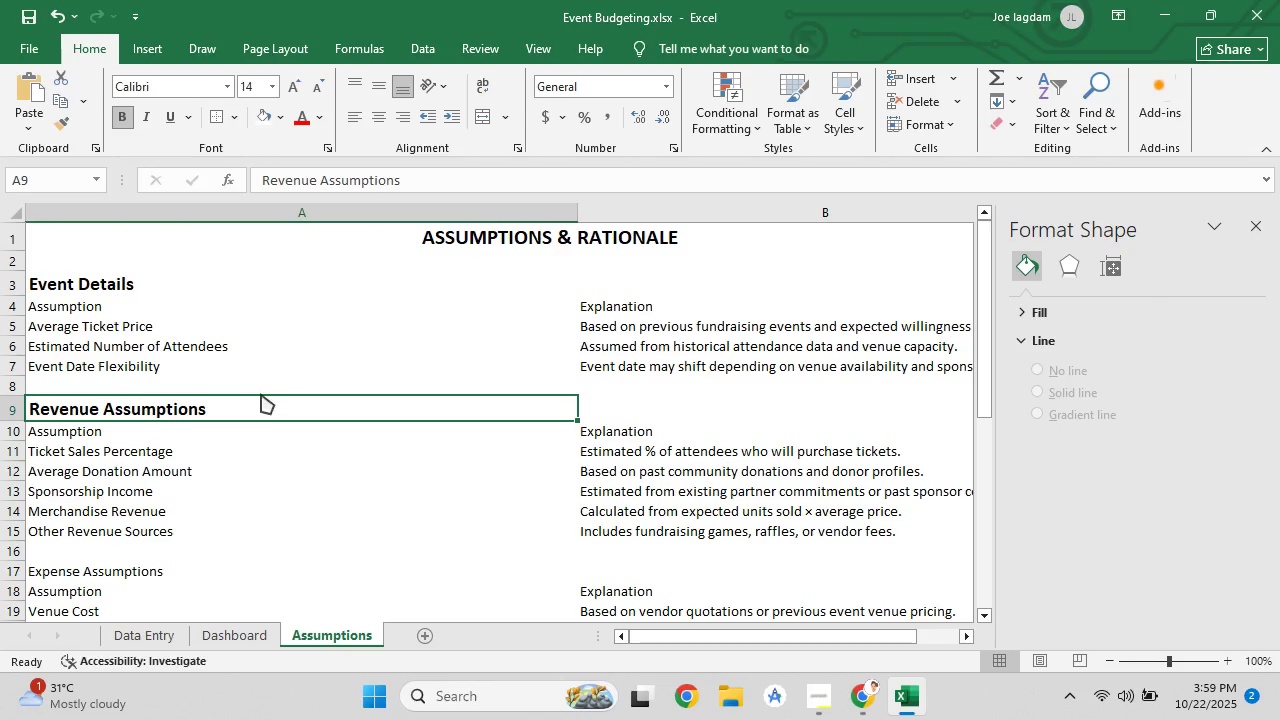 
left_click([261, 394])
 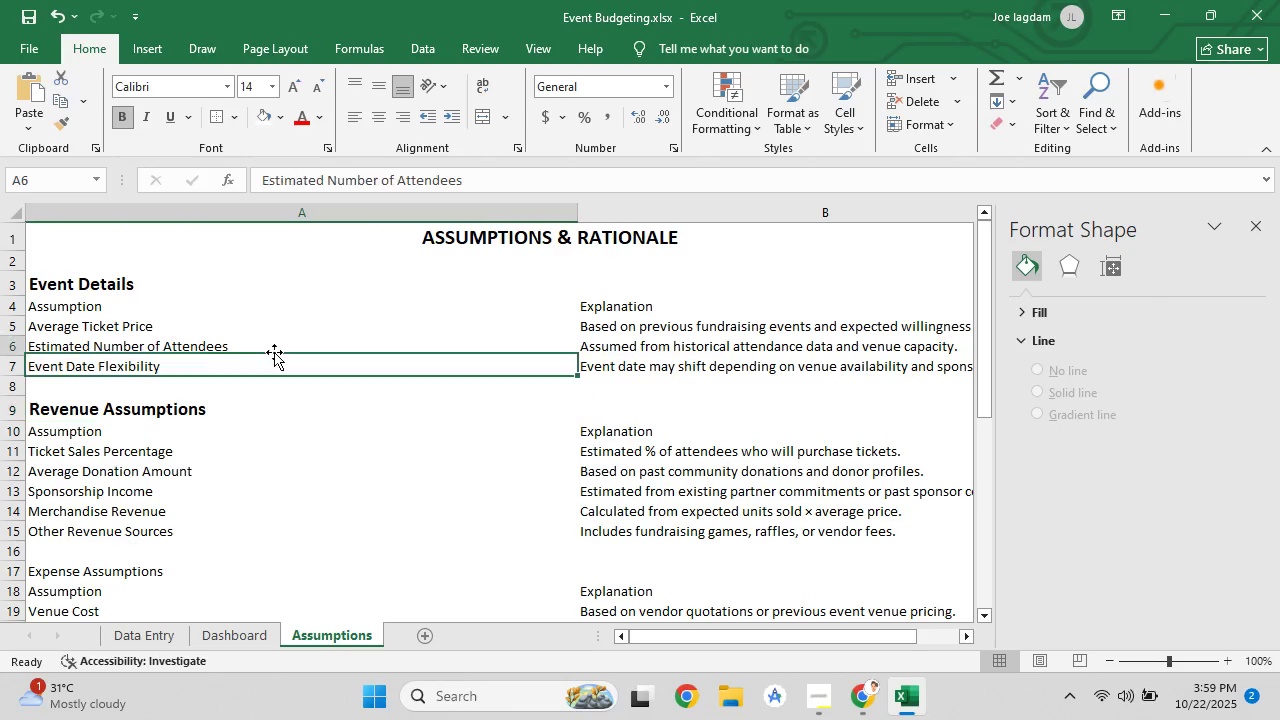 
left_click([274, 352])
 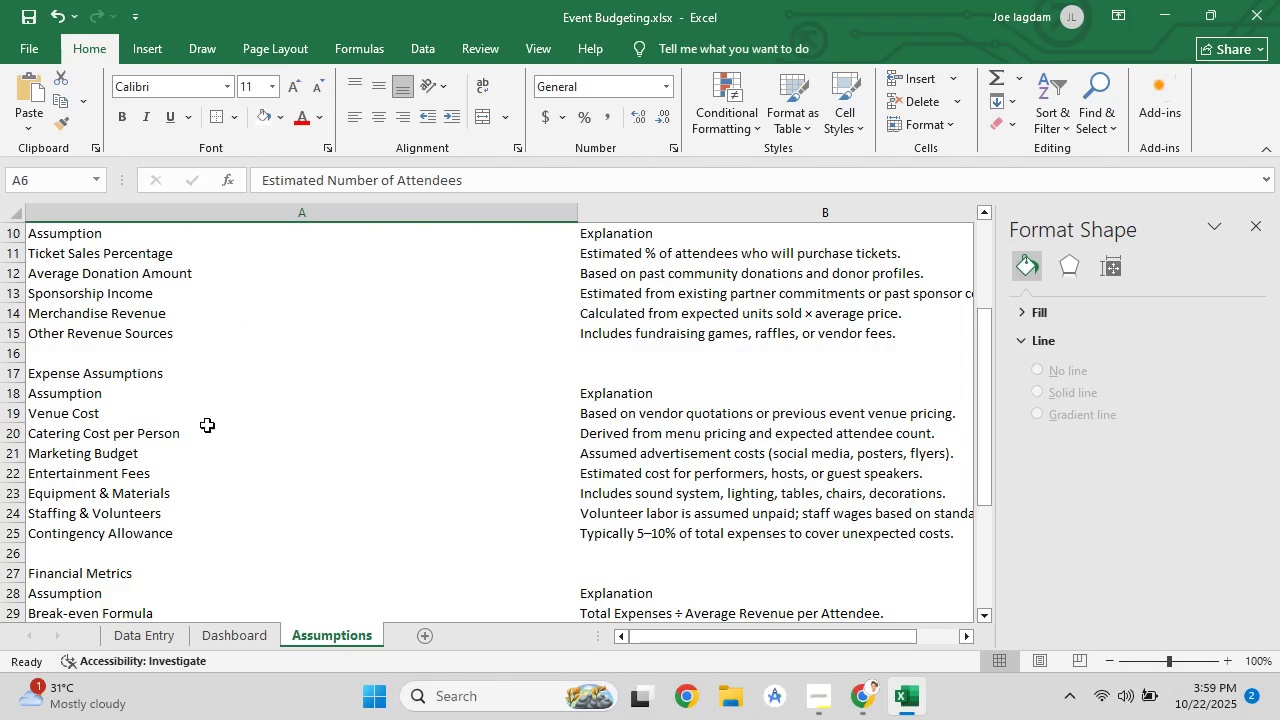 
scroll: coordinate [273, 355], scroll_direction: down, amount: 3.0
 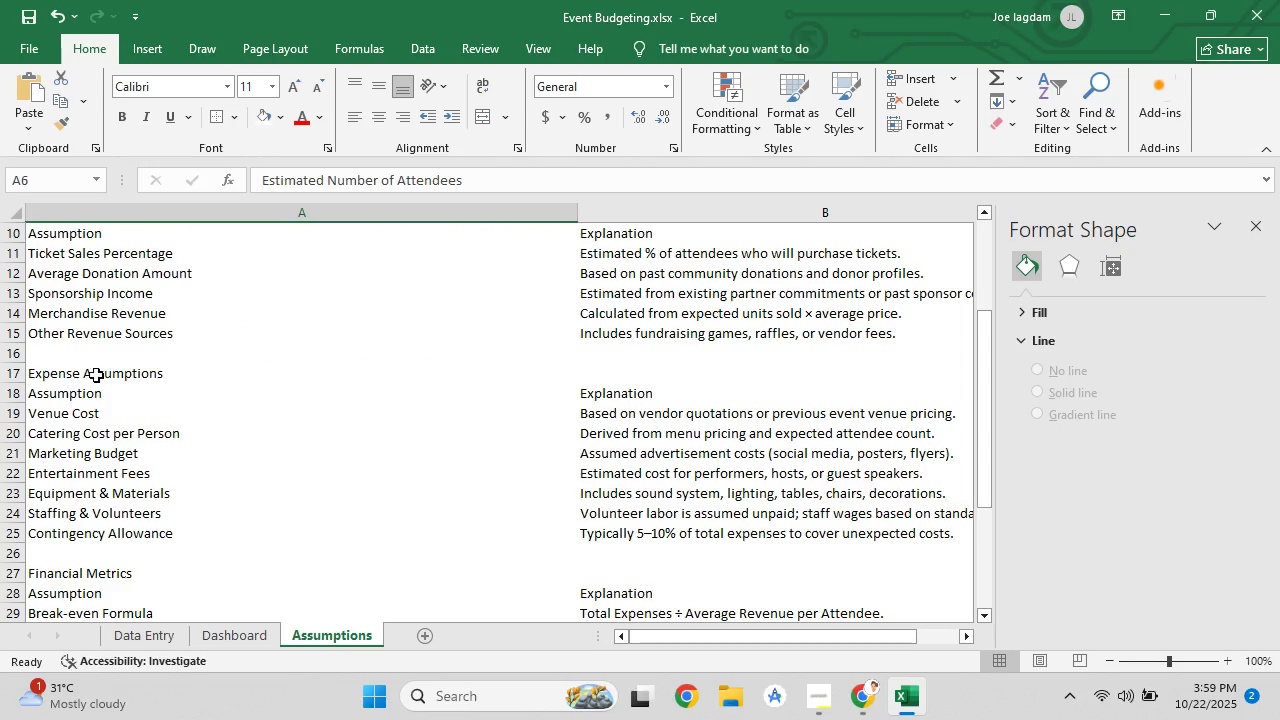 
left_click([96, 374])
 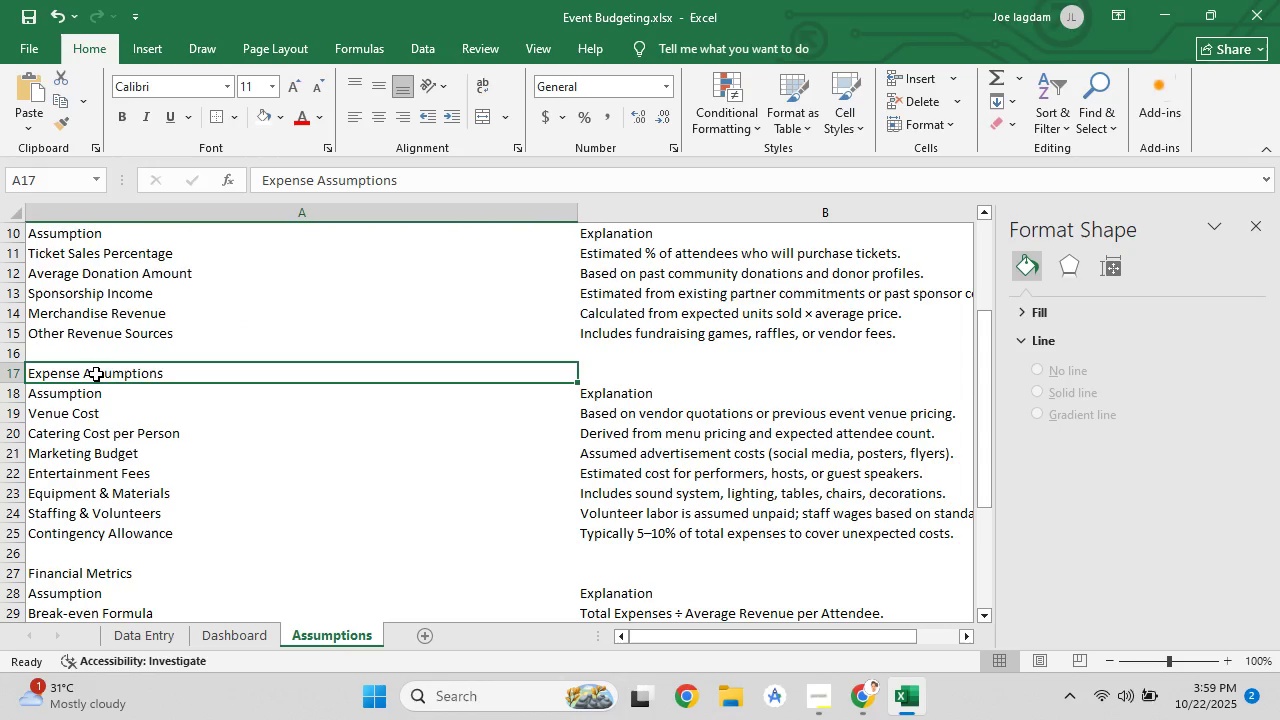 
scroll: coordinate [196, 380], scroll_direction: up, amount: 3.0
 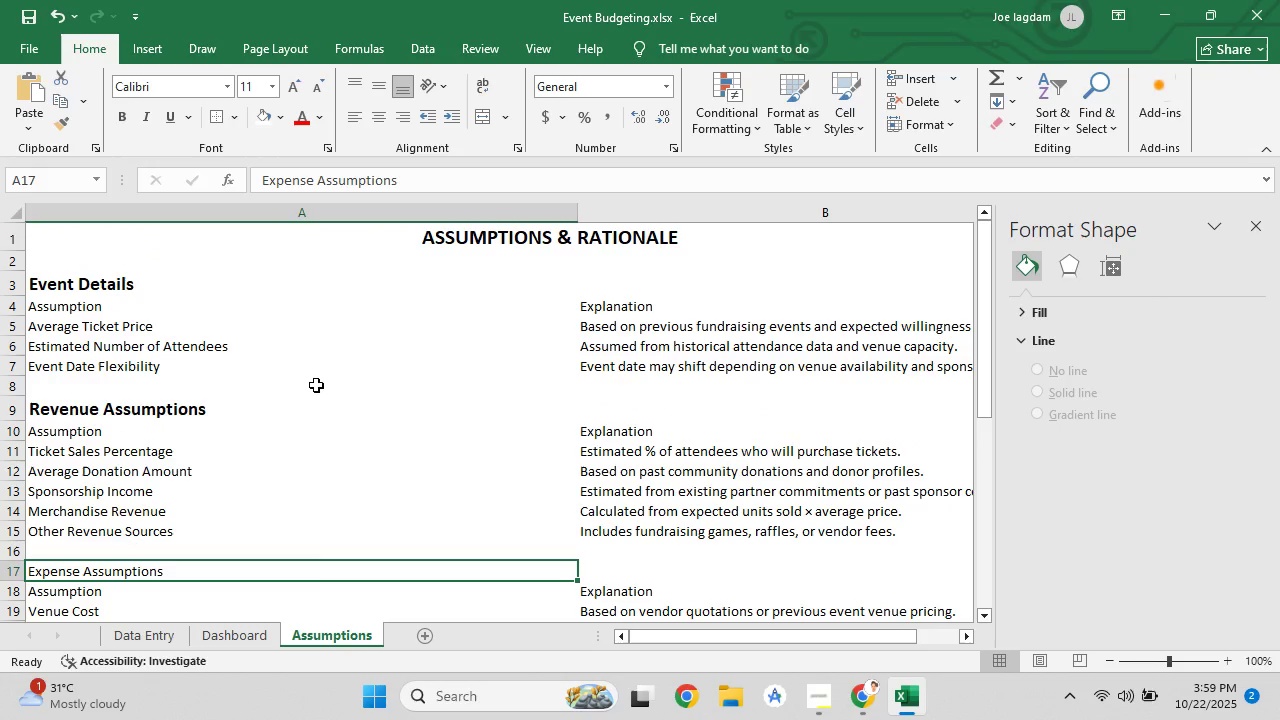 
scroll: coordinate [316, 385], scroll_direction: down, amount: 2.0
 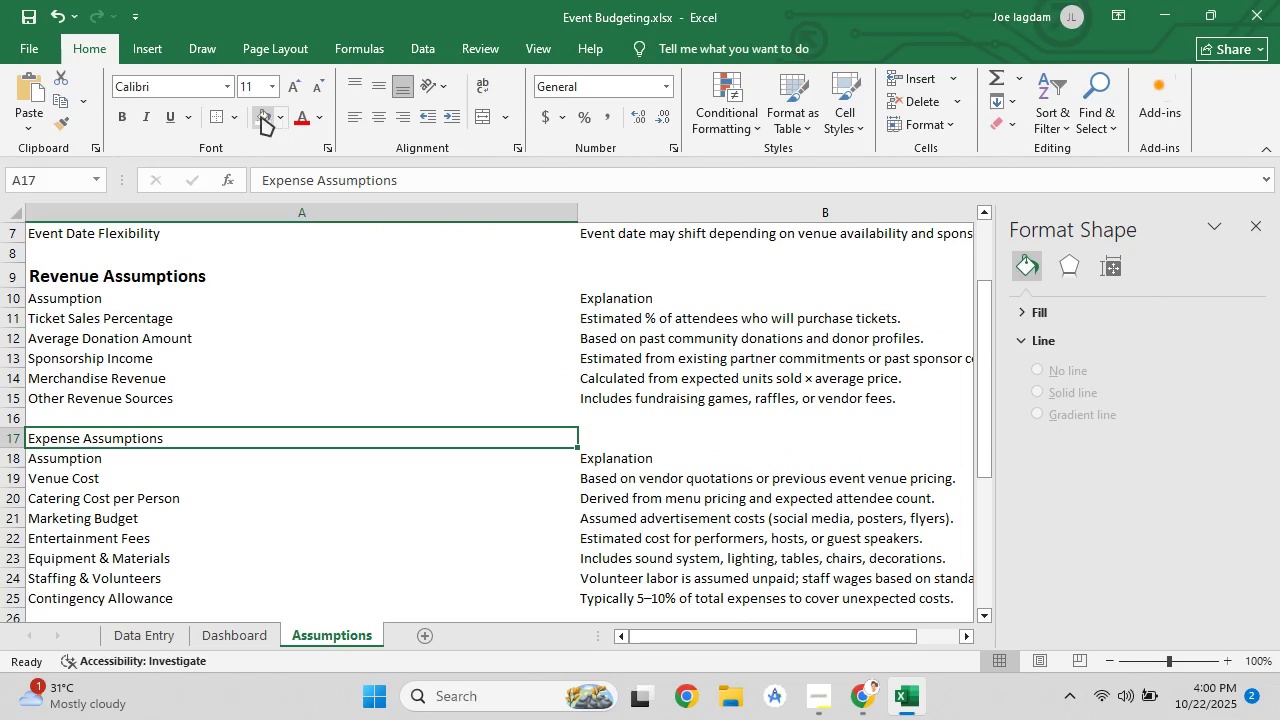 
left_click([269, 86])
 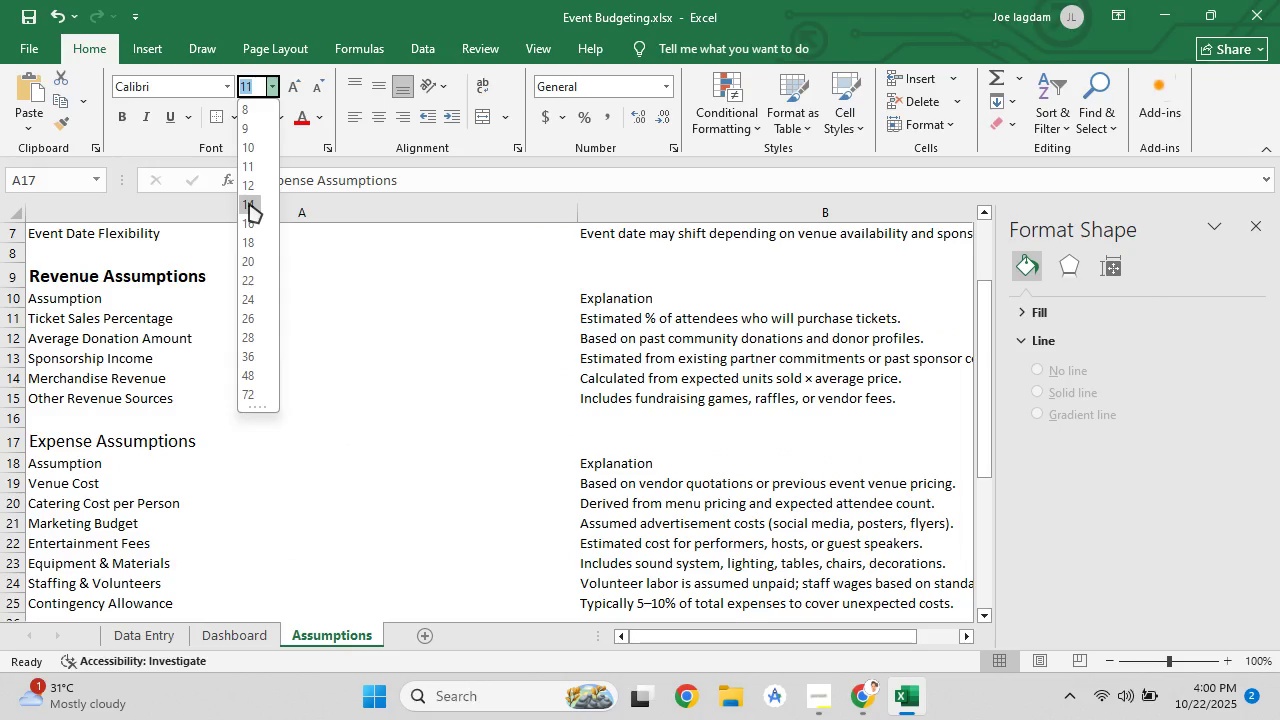 
left_click([249, 203])
 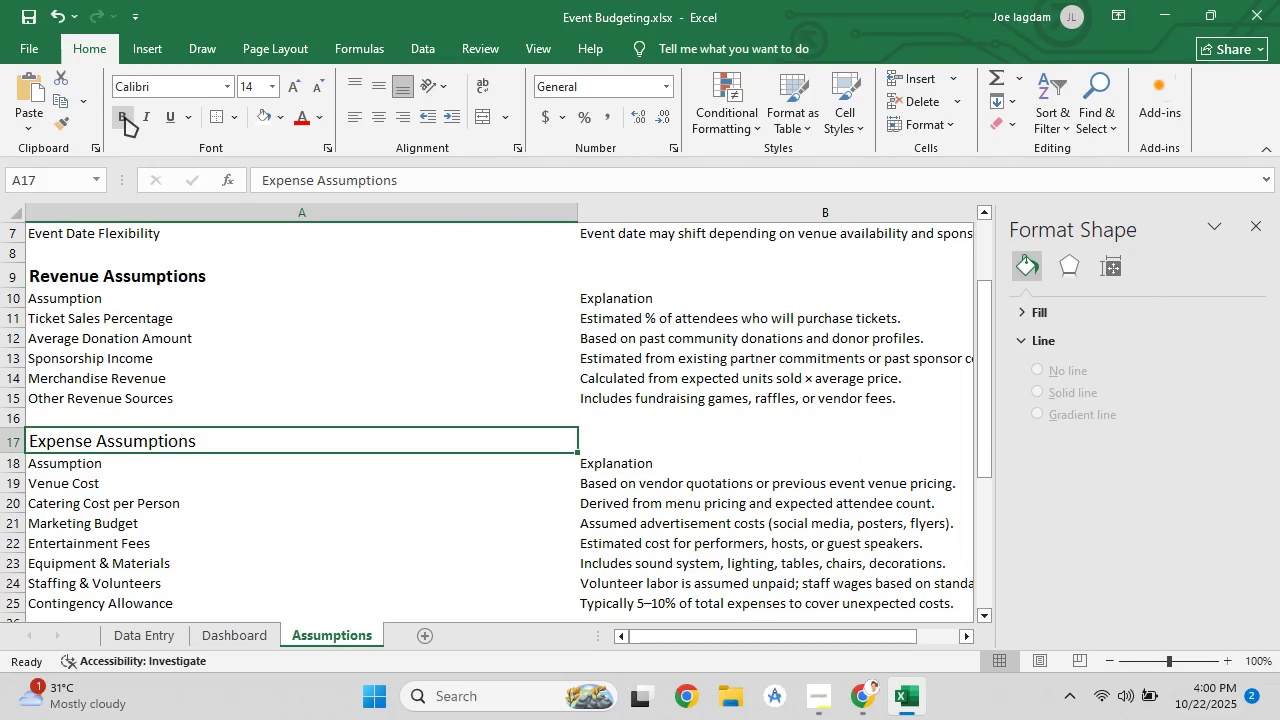 
left_click([125, 117])
 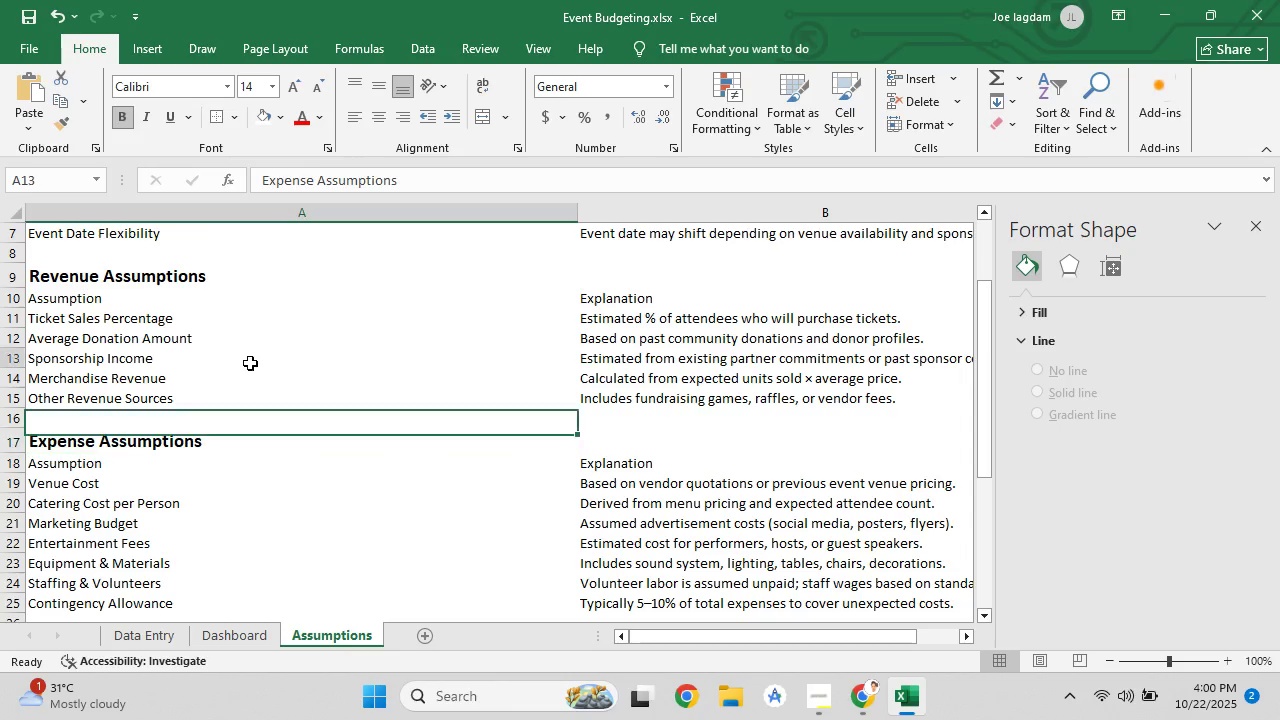 
left_click([250, 363])
 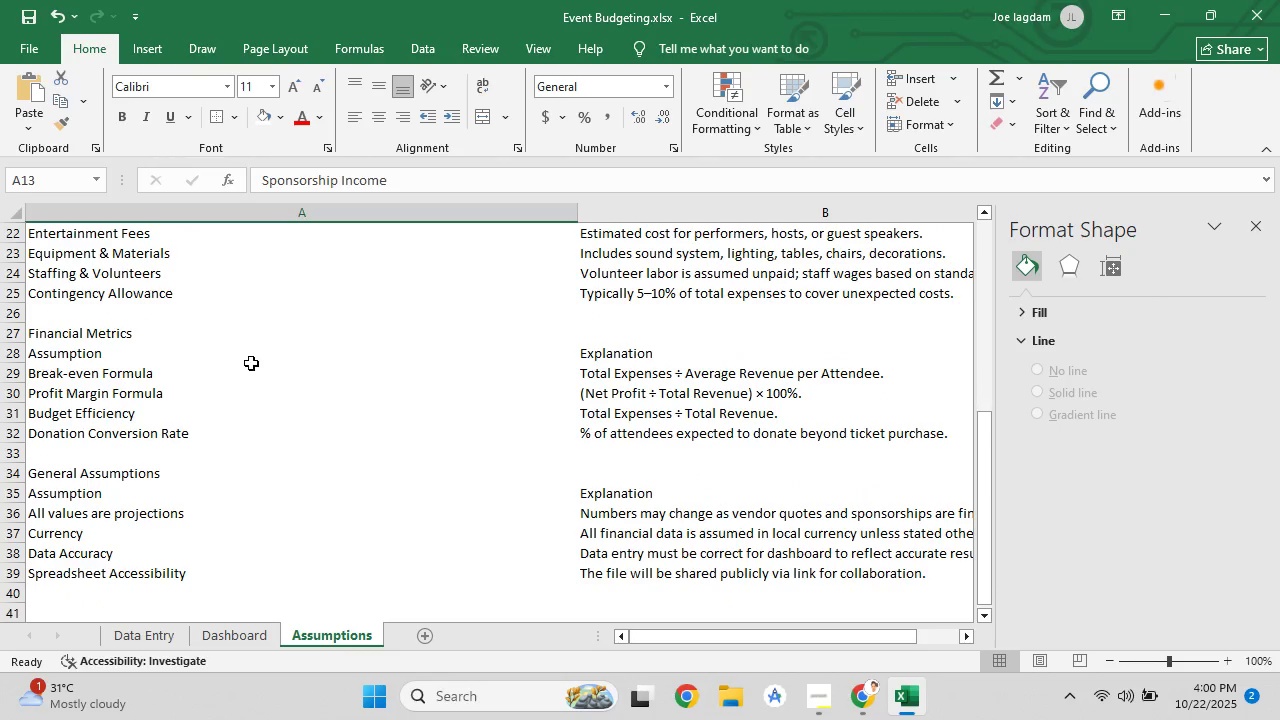 
scroll: coordinate [251, 363], scroll_direction: down, amount: 5.0
 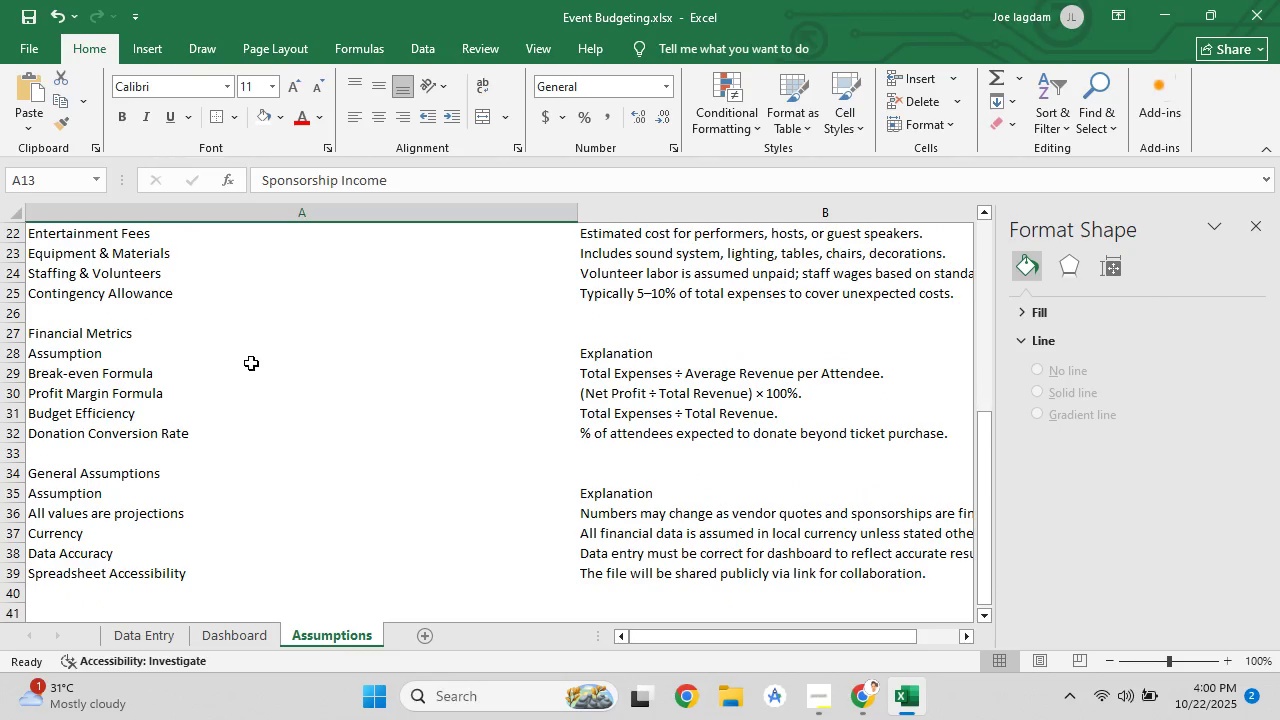 
scroll: coordinate [251, 363], scroll_direction: up, amount: 2.0
 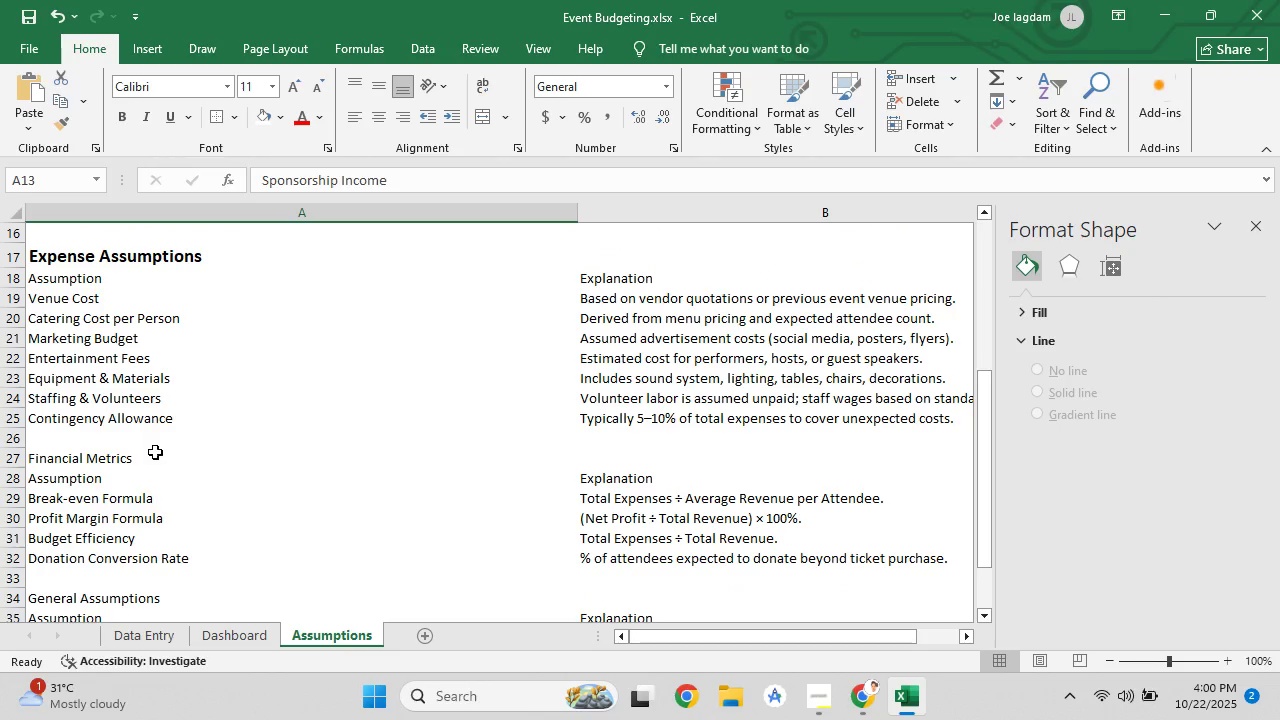 
left_click([154, 463])
 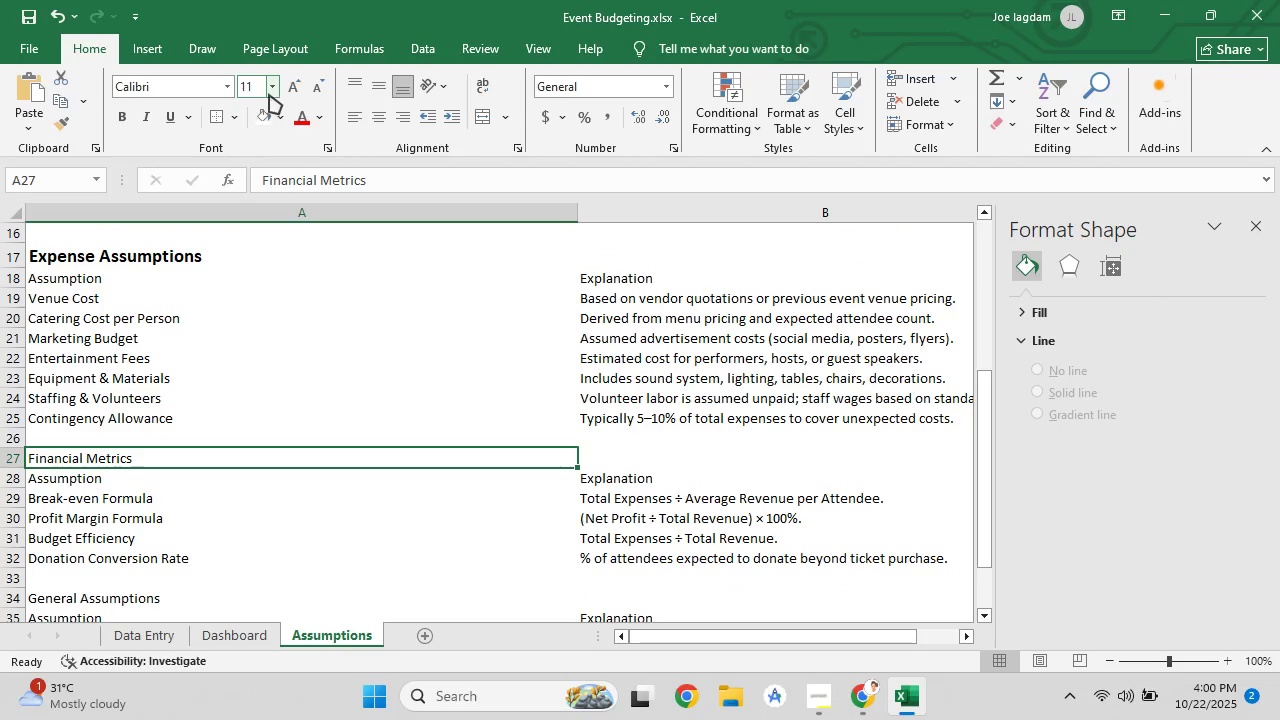 
left_click([269, 86])
 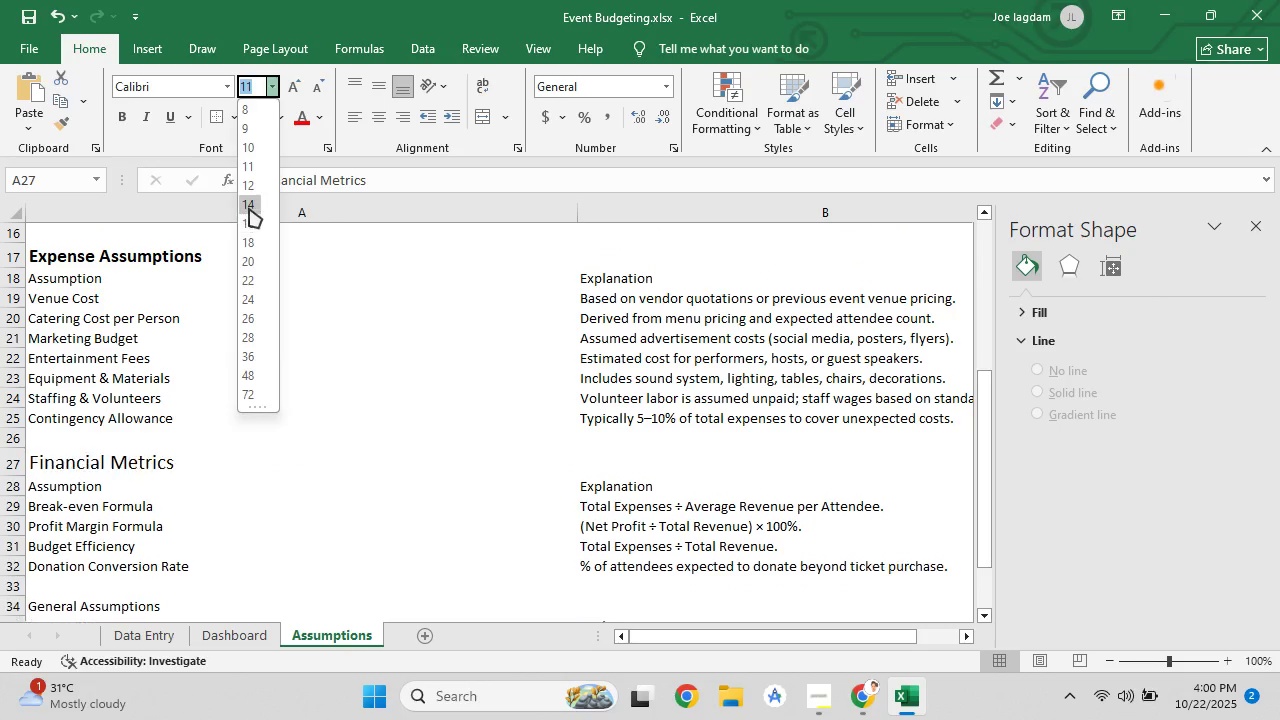 
left_click([249, 208])
 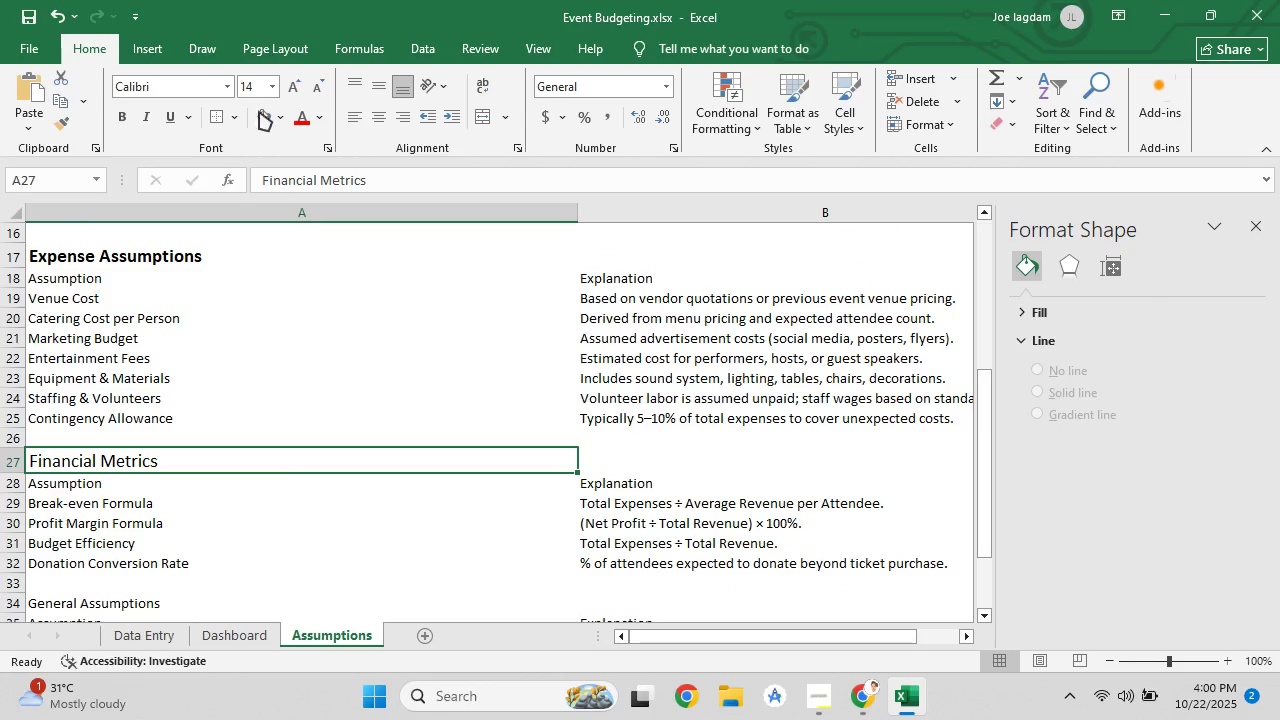 
left_click([269, 111])
 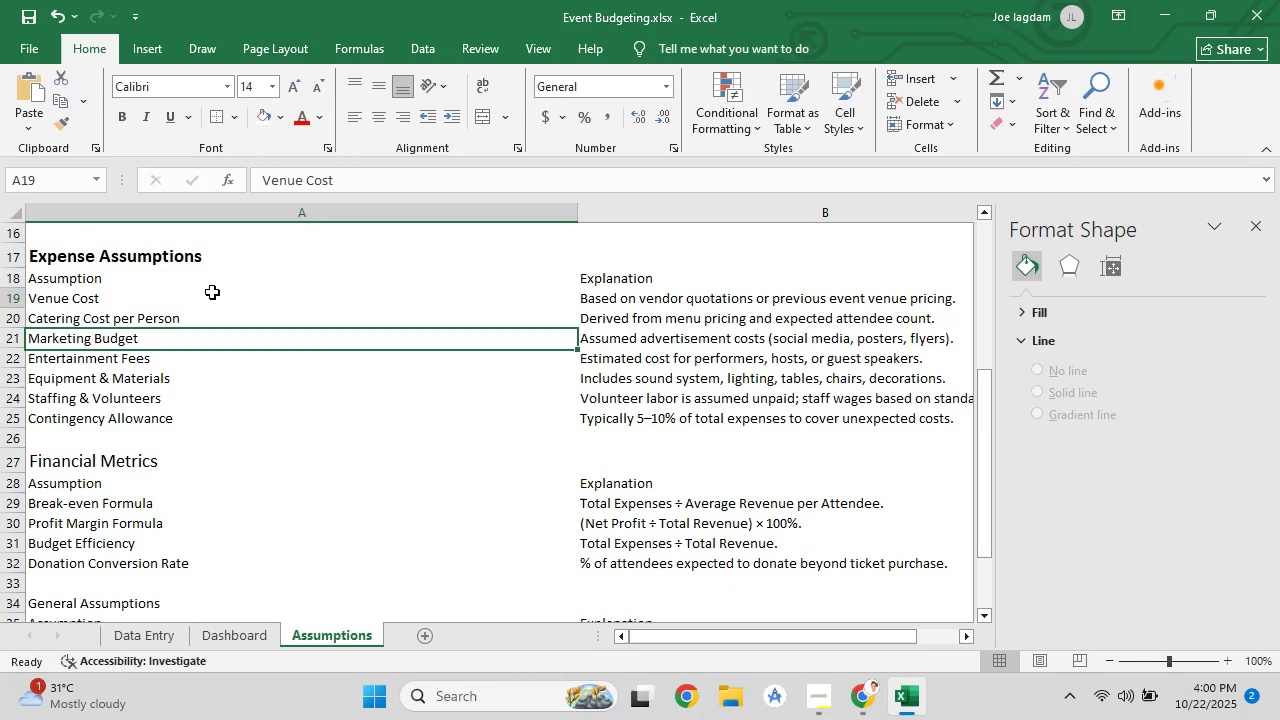 
left_click([212, 292])
 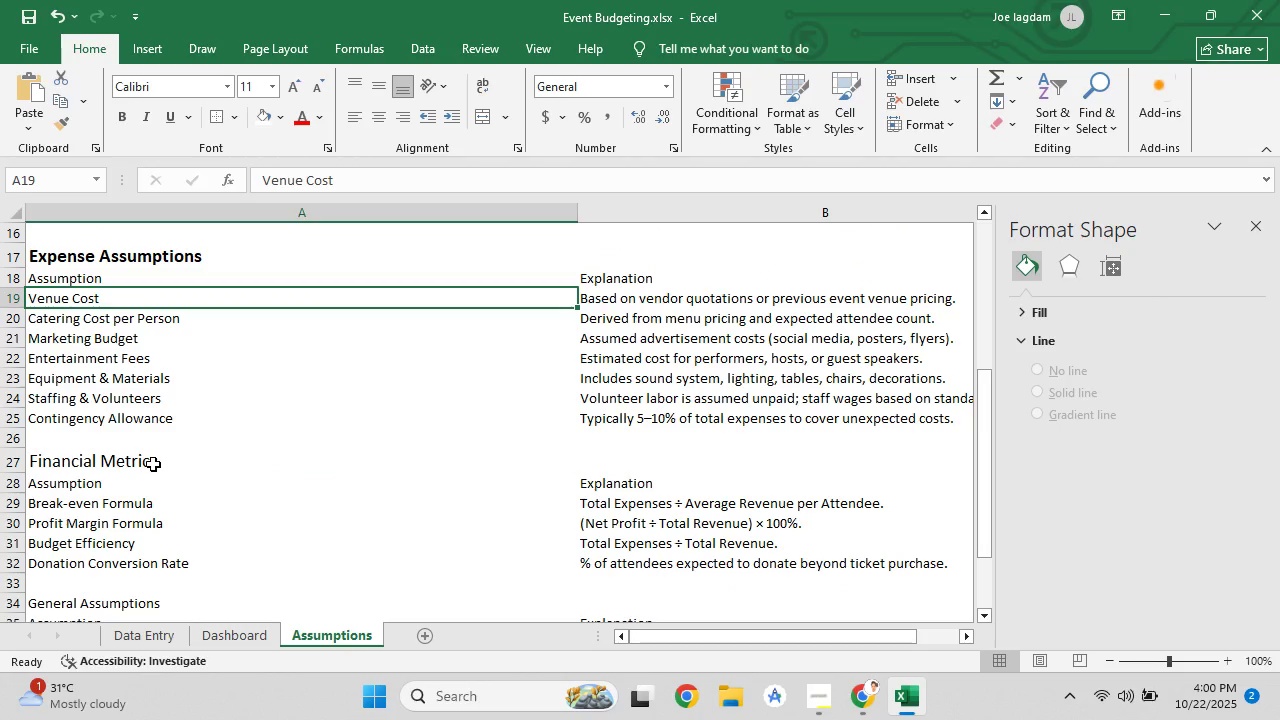 
left_click([153, 464])
 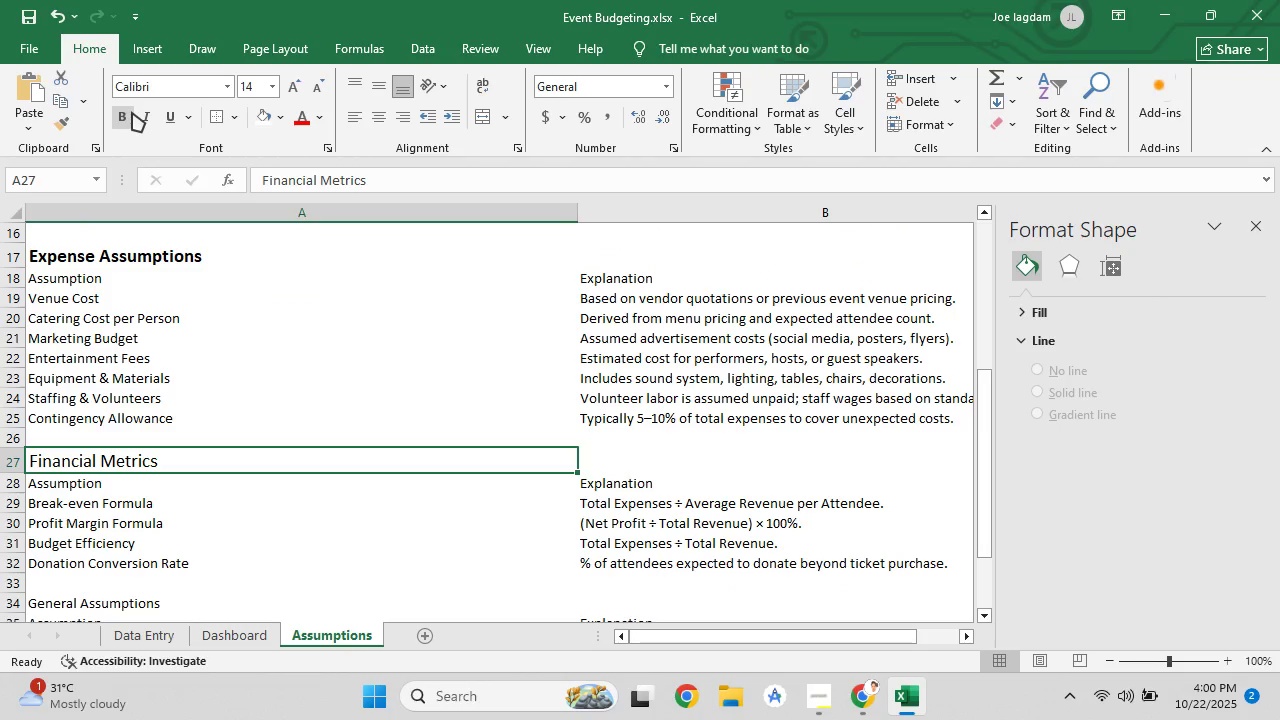 
left_click([132, 112])
 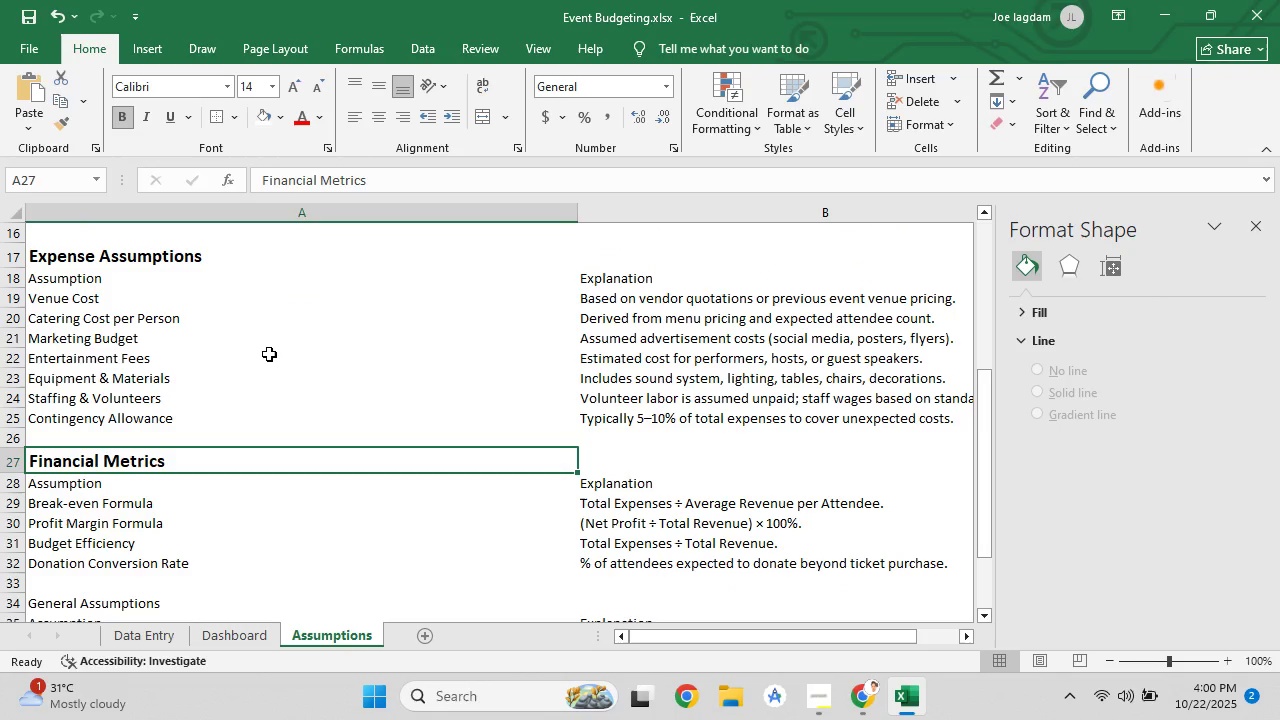 
left_click([269, 355])
 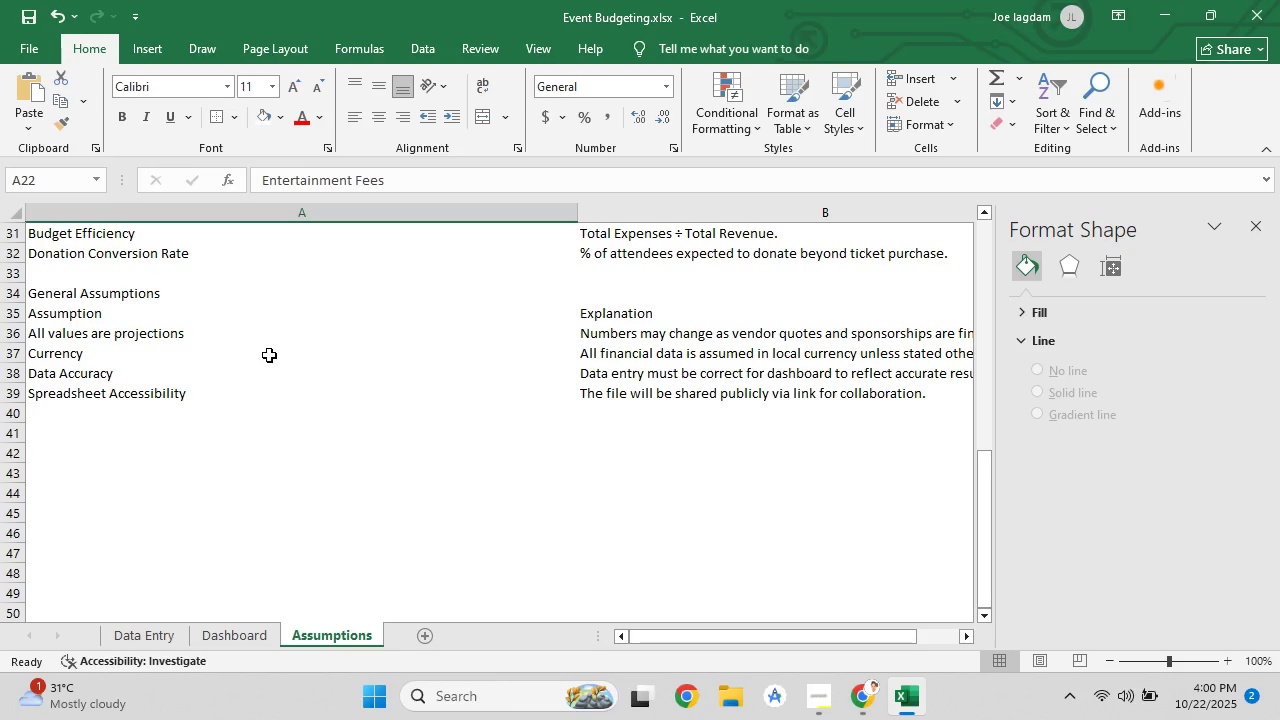 
scroll: coordinate [269, 355], scroll_direction: down, amount: 5.0
 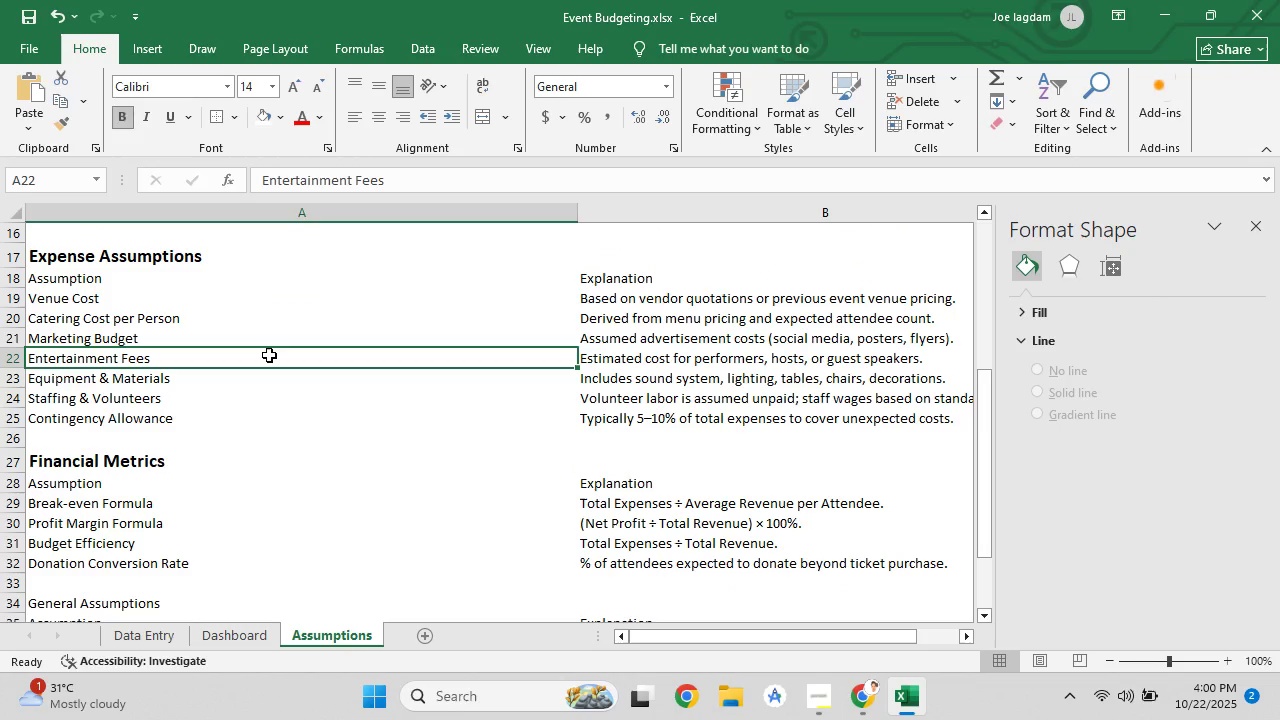 
scroll: coordinate [204, 338], scroll_direction: up, amount: 2.0
 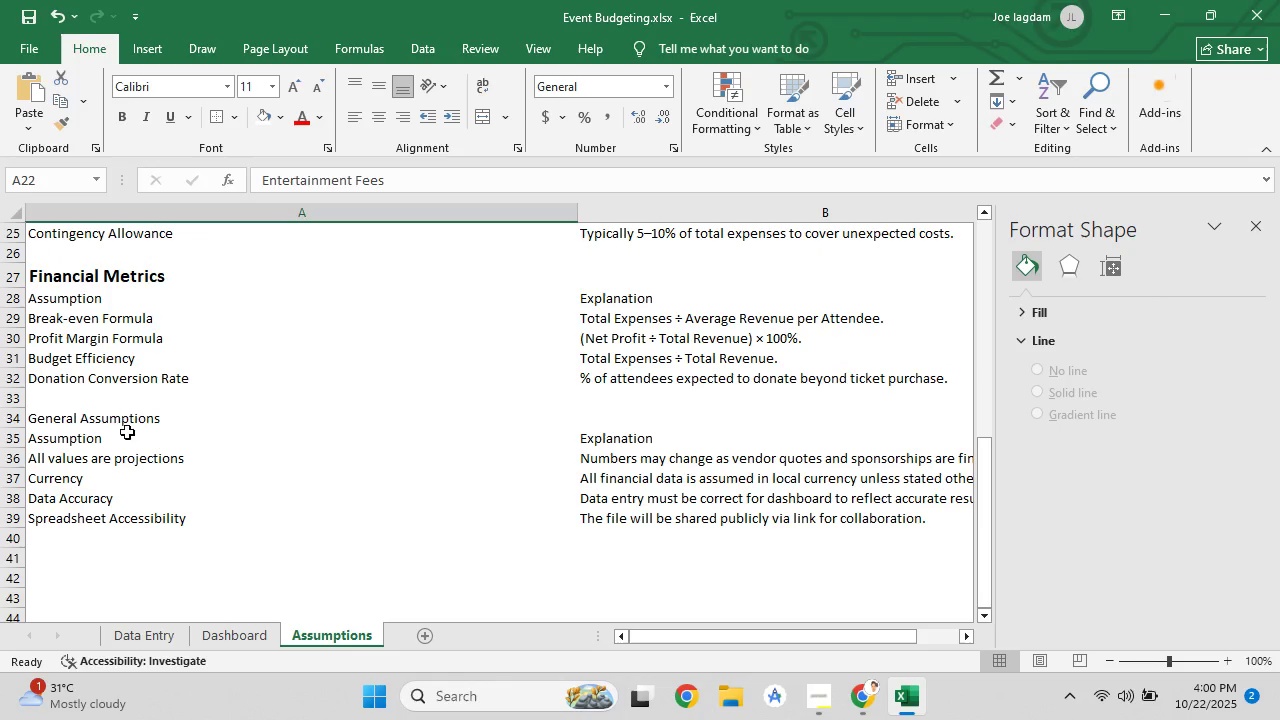 
left_click([127, 417])
 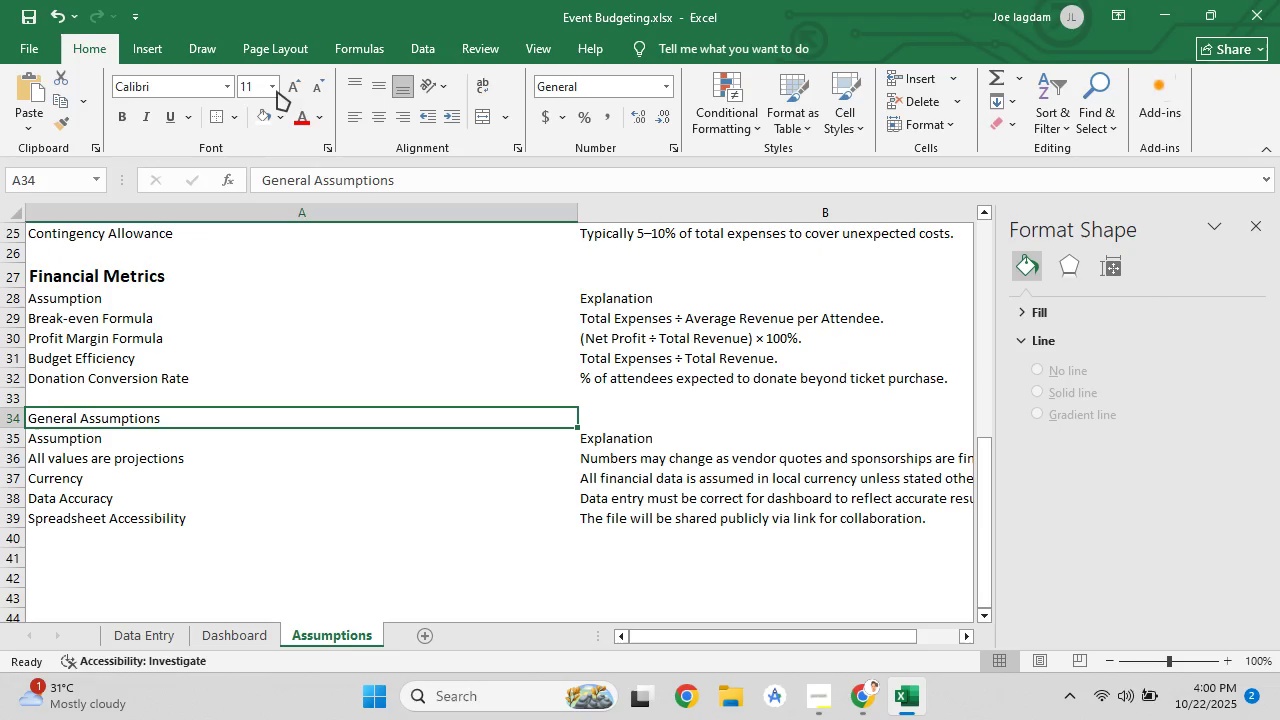 
double_click([271, 88])
 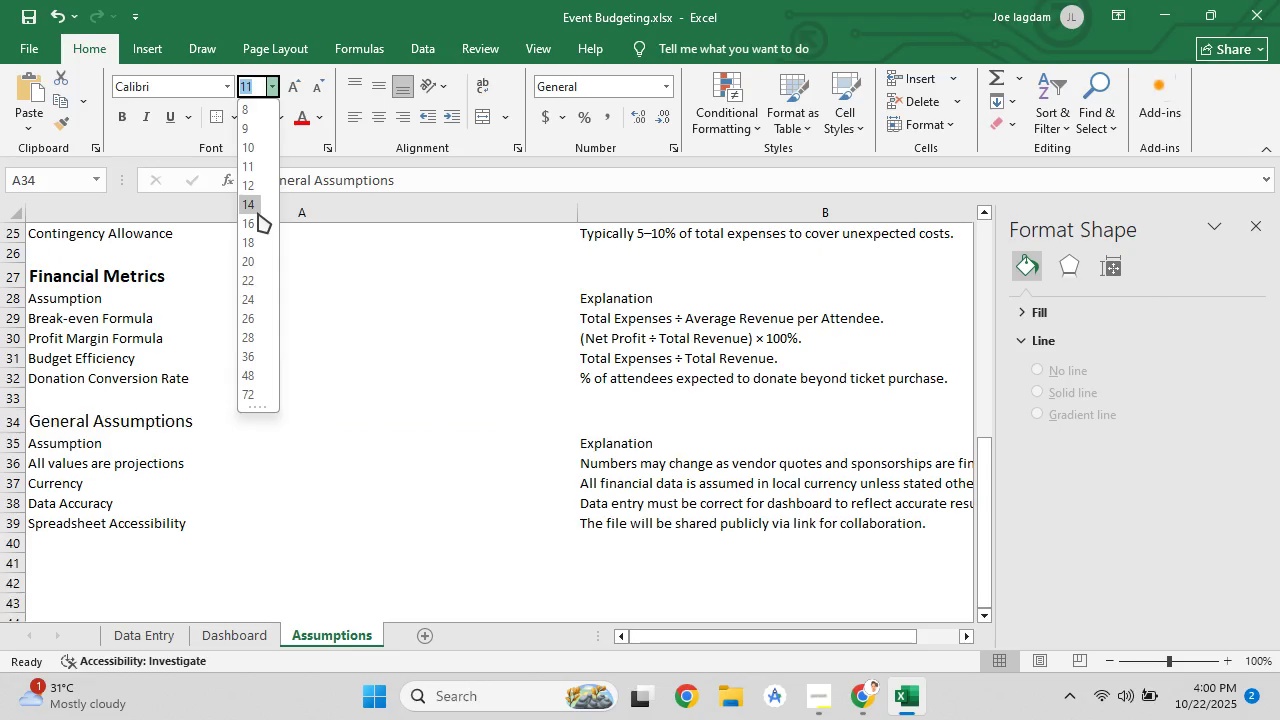 
left_click([255, 203])
 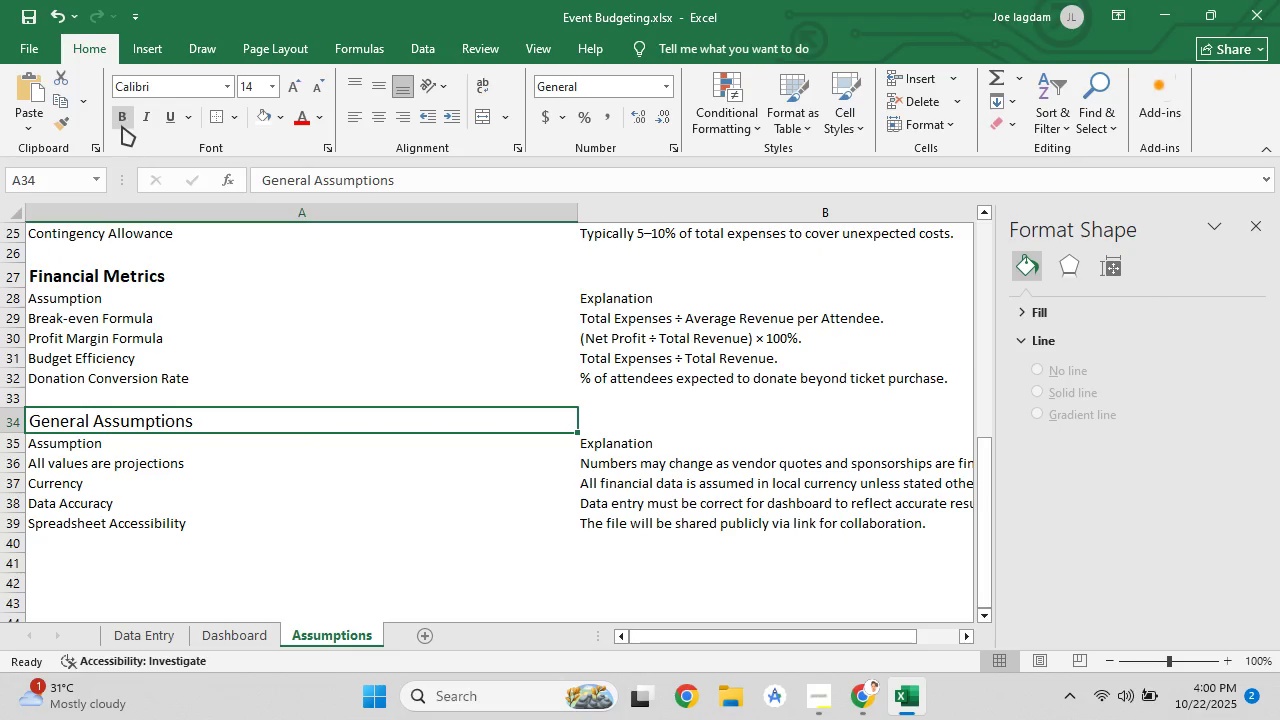 
left_click([122, 126])
 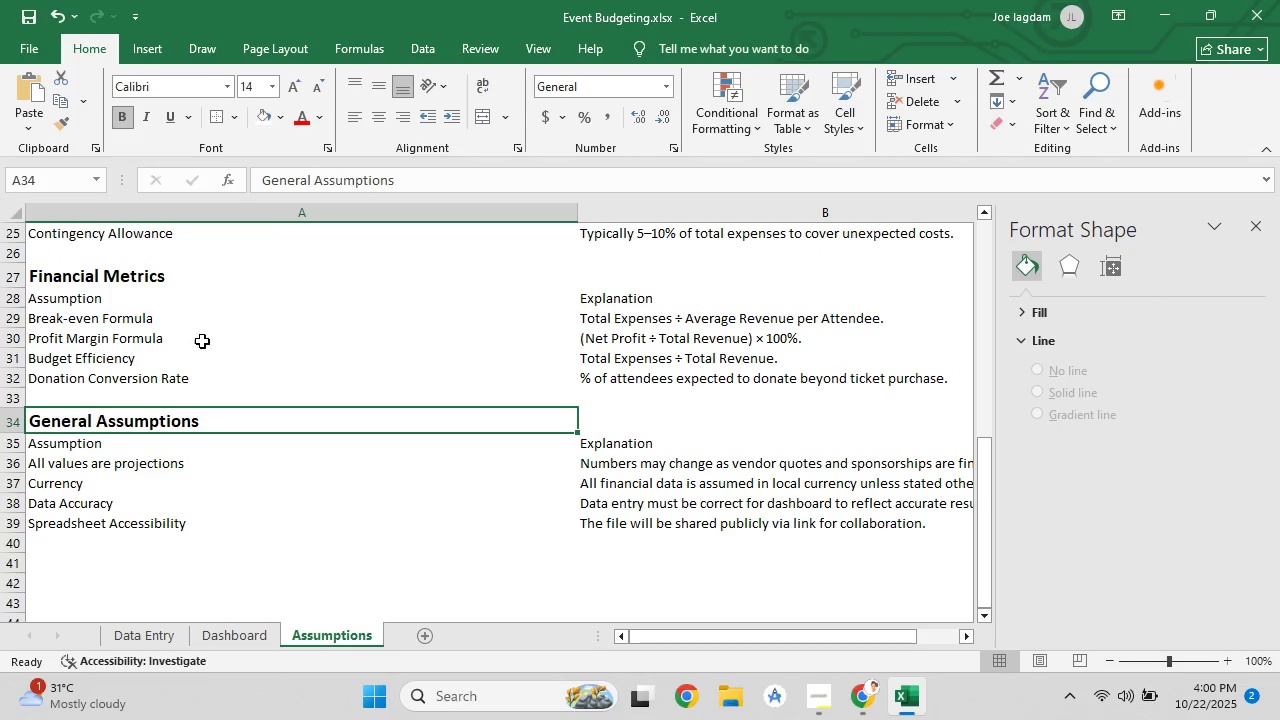 
scroll: coordinate [362, 347], scroll_direction: up, amount: 3.0
 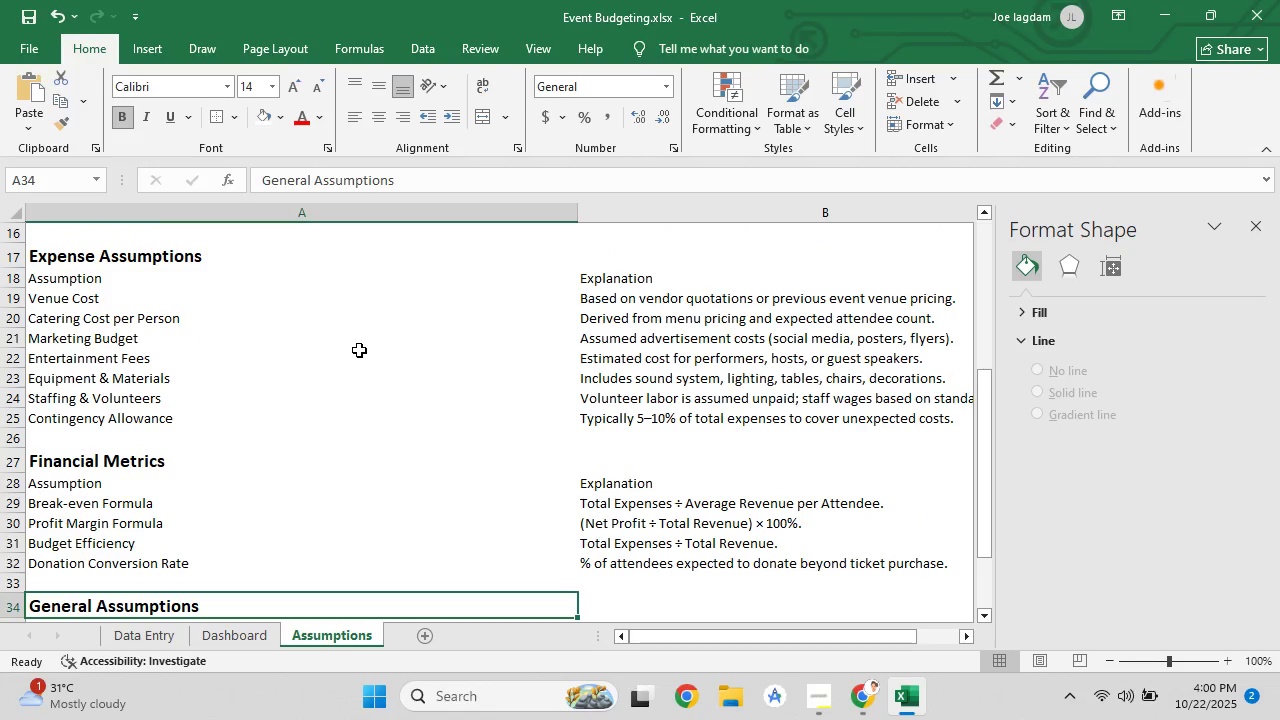 
scroll: coordinate [355, 349], scroll_direction: down, amount: 3.0
 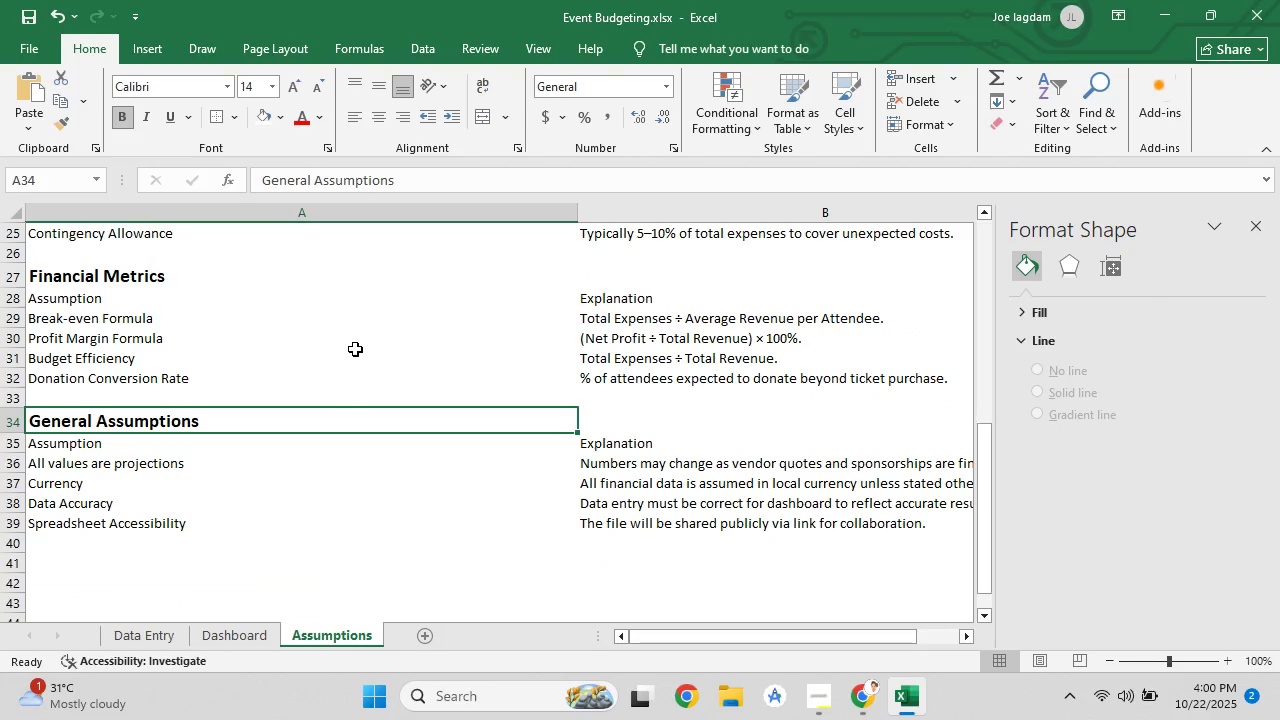 
scroll: coordinate [355, 349], scroll_direction: up, amount: 4.0
 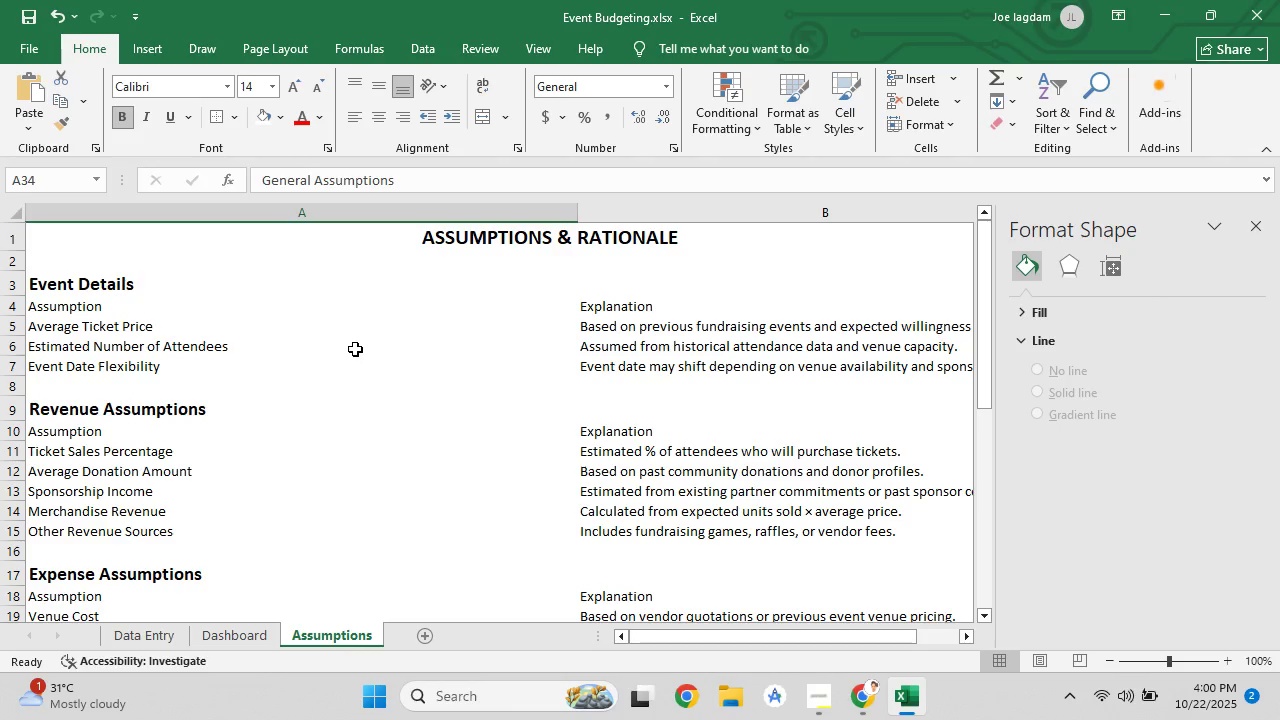 
left_click_drag(start_coordinate=[123, 293], to_coordinate=[629, 290])
 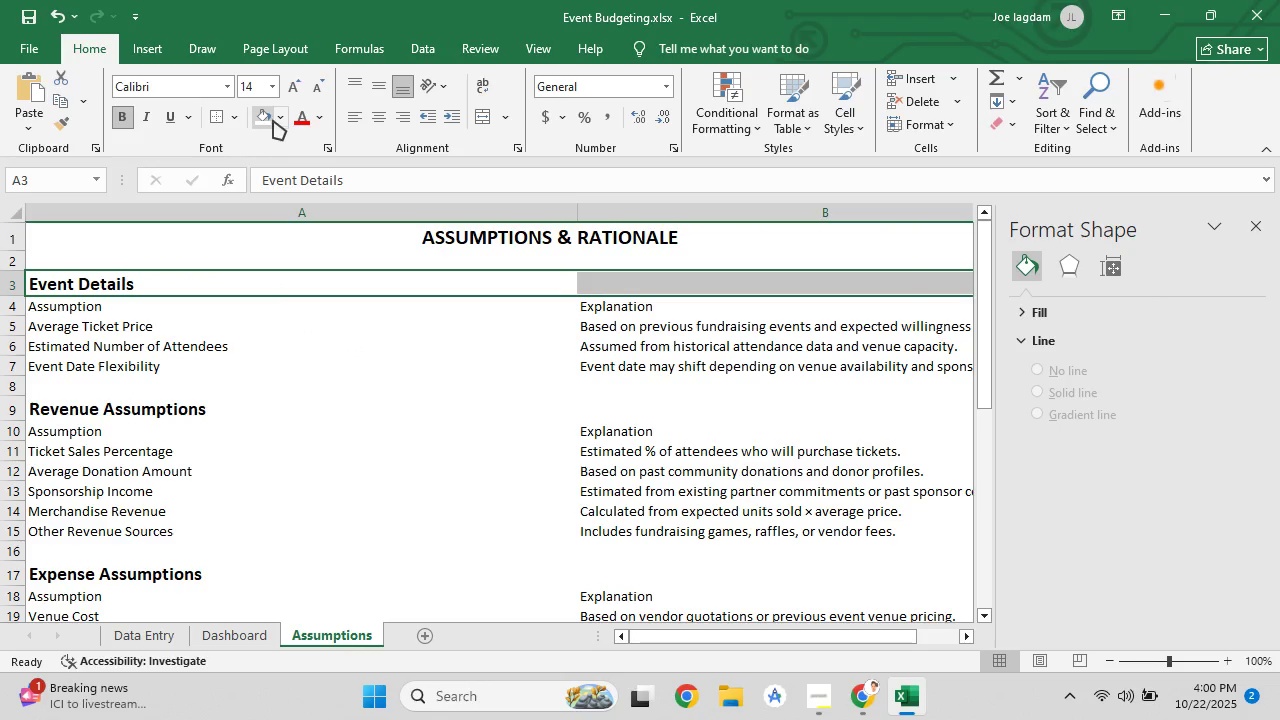 
left_click([274, 118])
 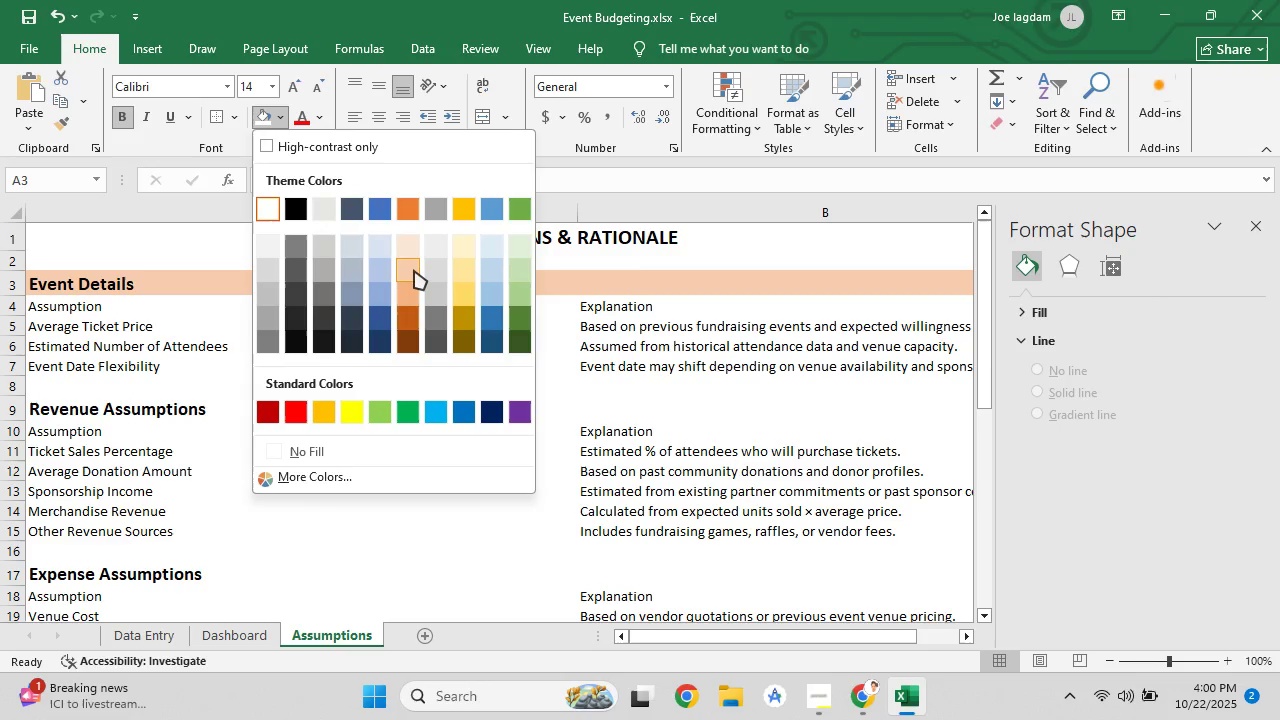 
left_click([414, 270])
 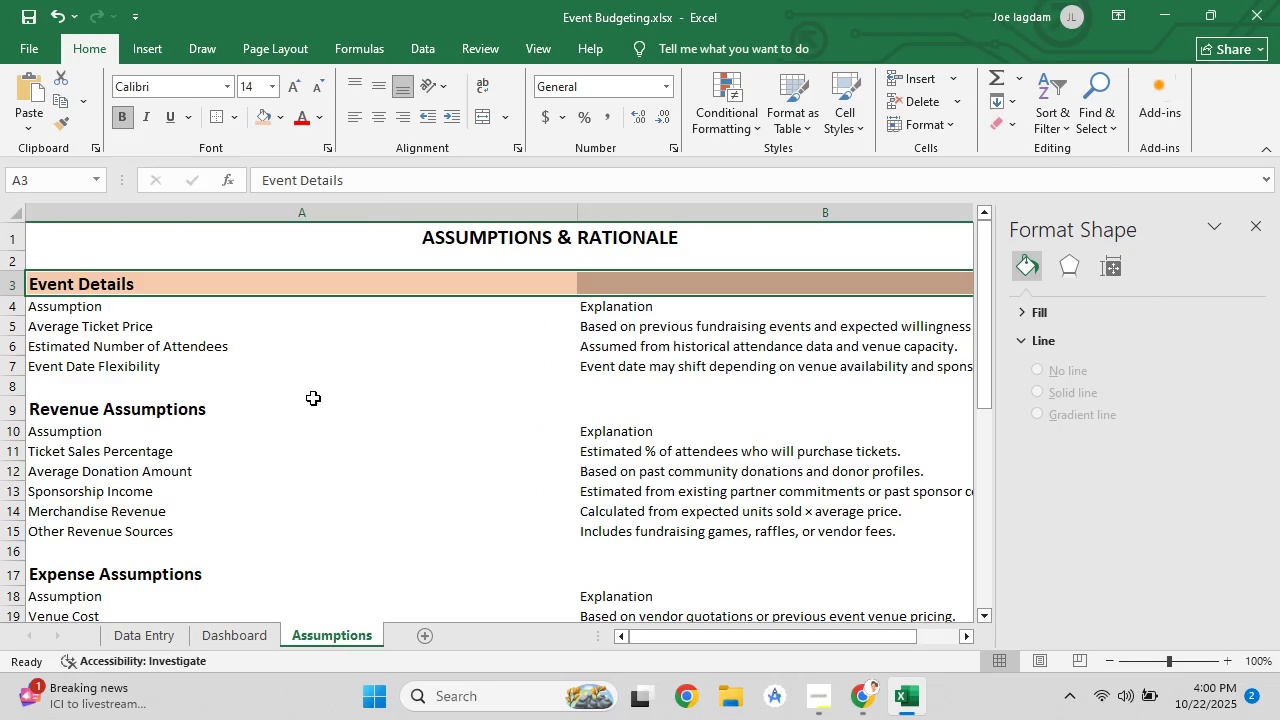 
left_click_drag(start_coordinate=[223, 405], to_coordinate=[603, 407])
 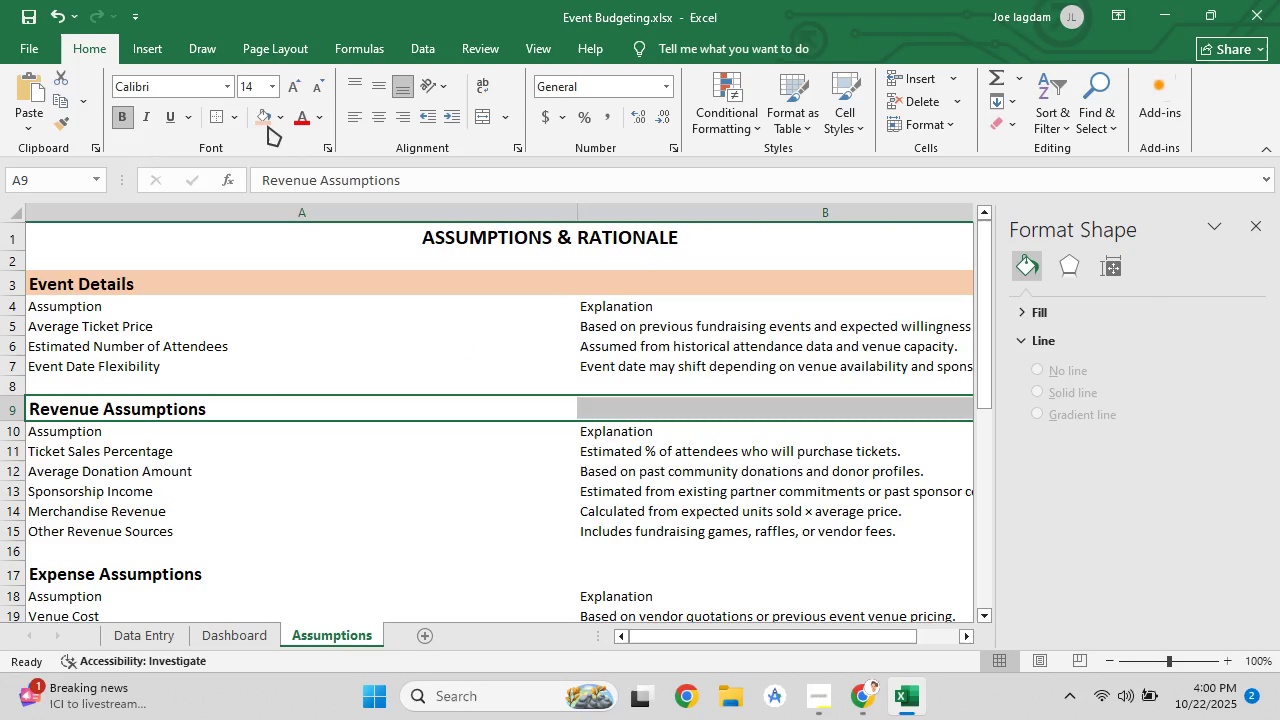 
double_click([267, 122])
 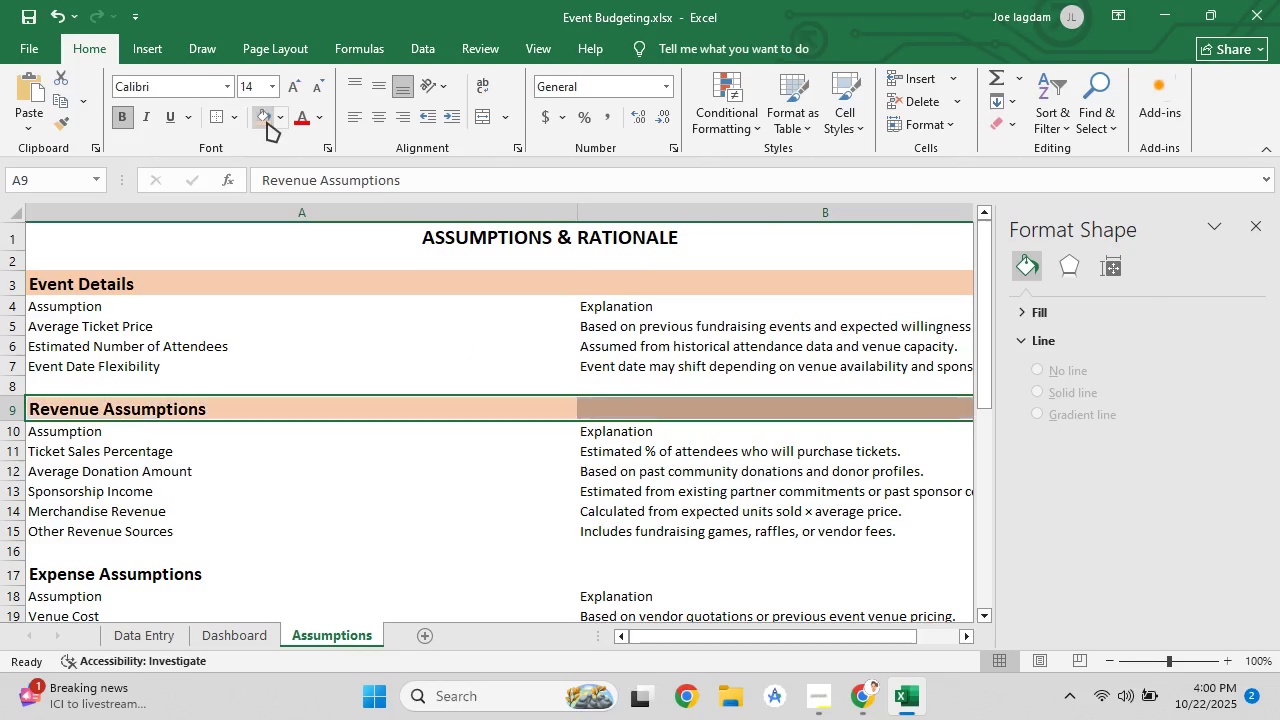 
scroll: coordinate [321, 379], scroll_direction: down, amount: 3.0
 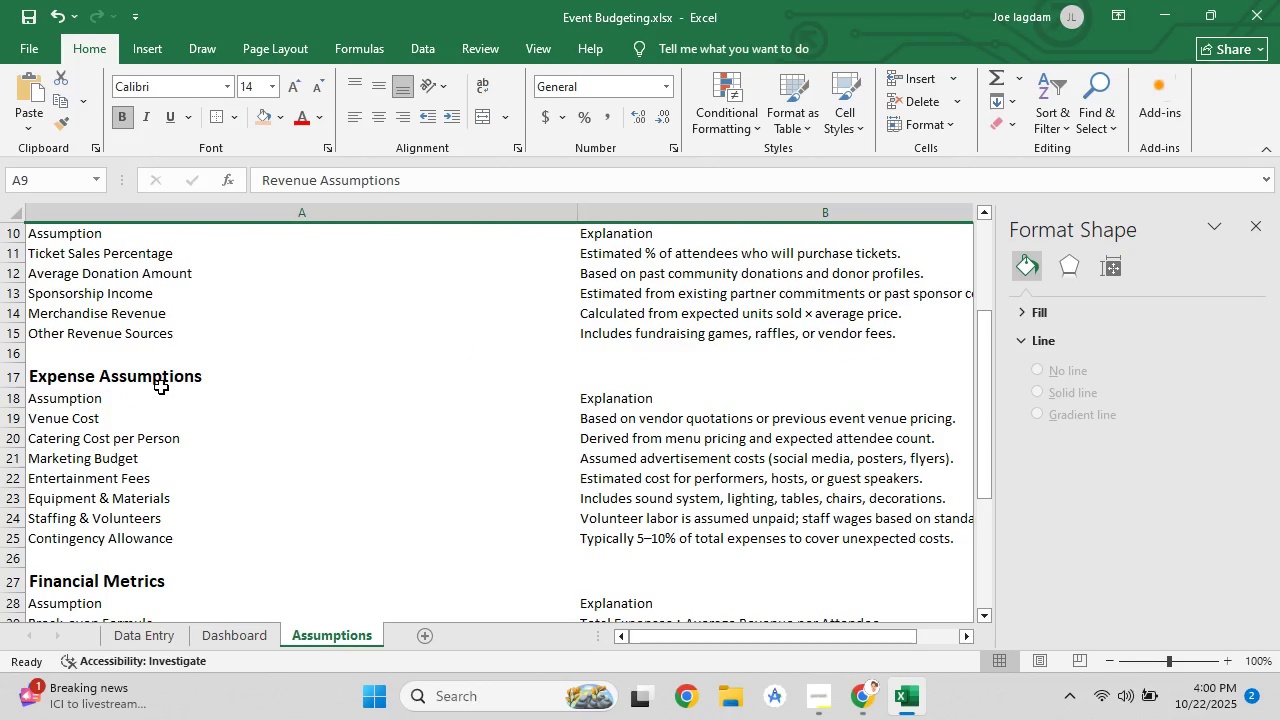 
left_click_drag(start_coordinate=[161, 378], to_coordinate=[626, 370])
 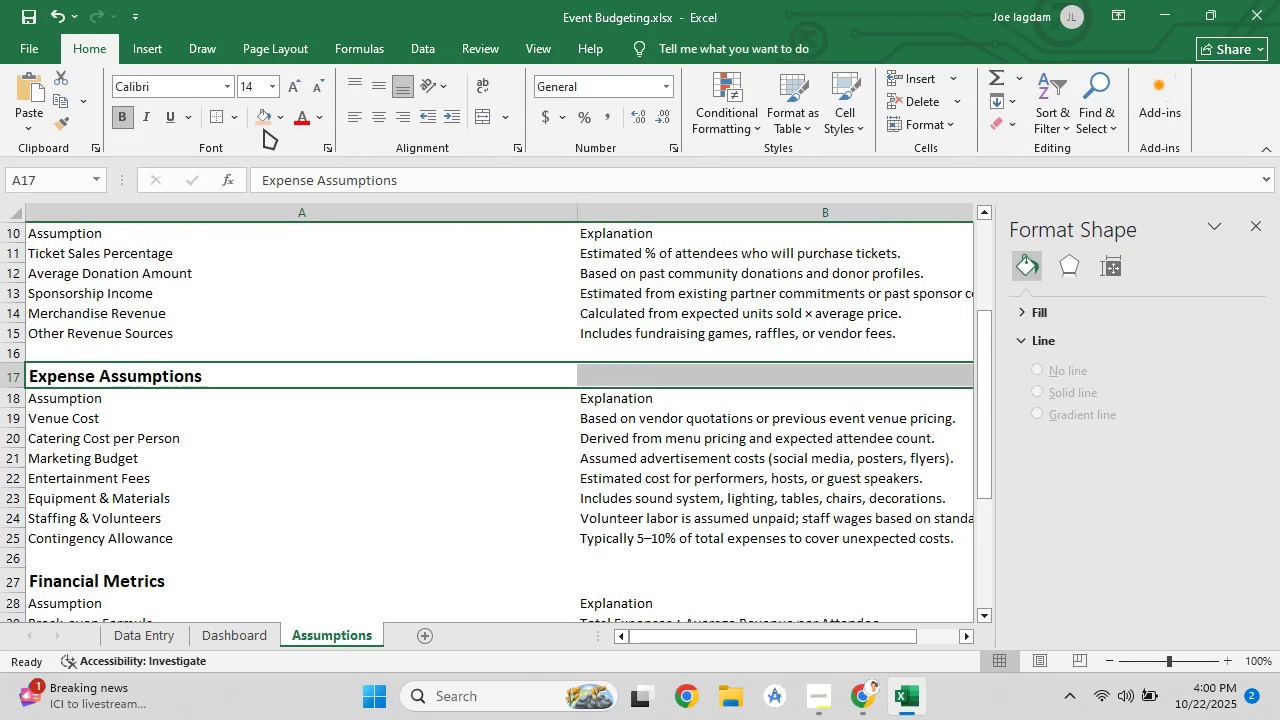 
left_click([263, 121])
 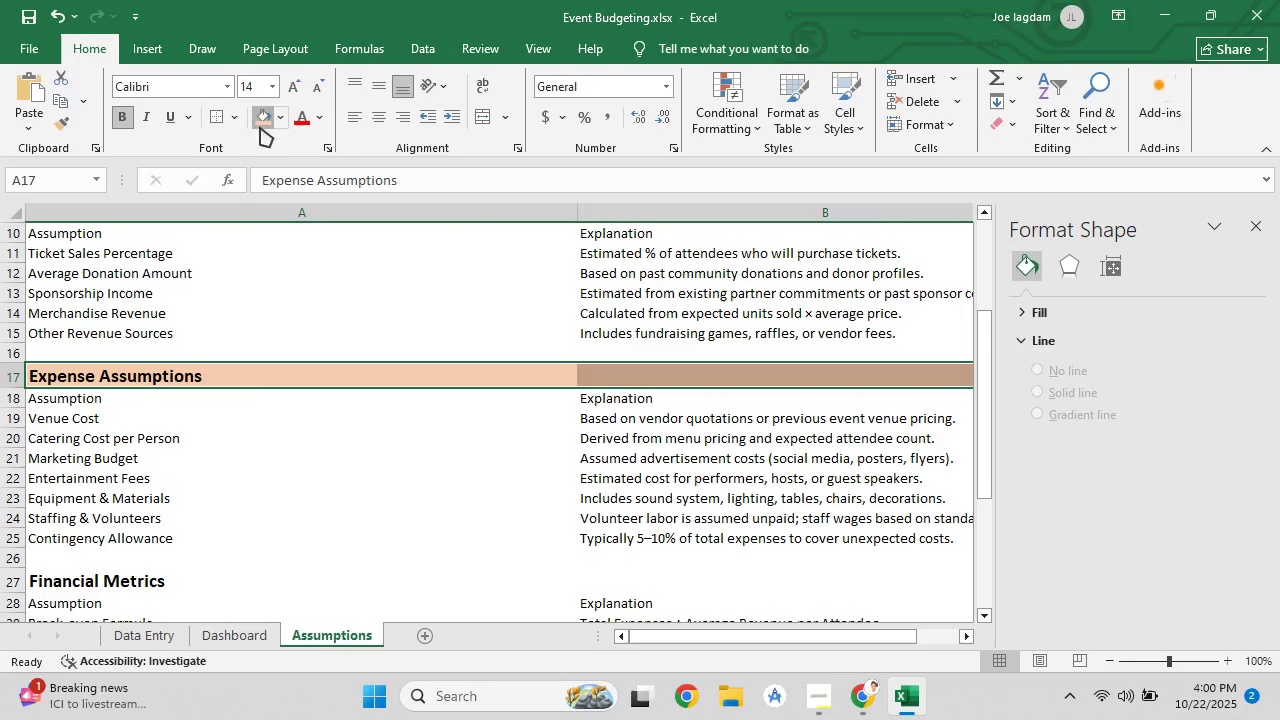 
scroll: coordinate [247, 397], scroll_direction: down, amount: 3.0
 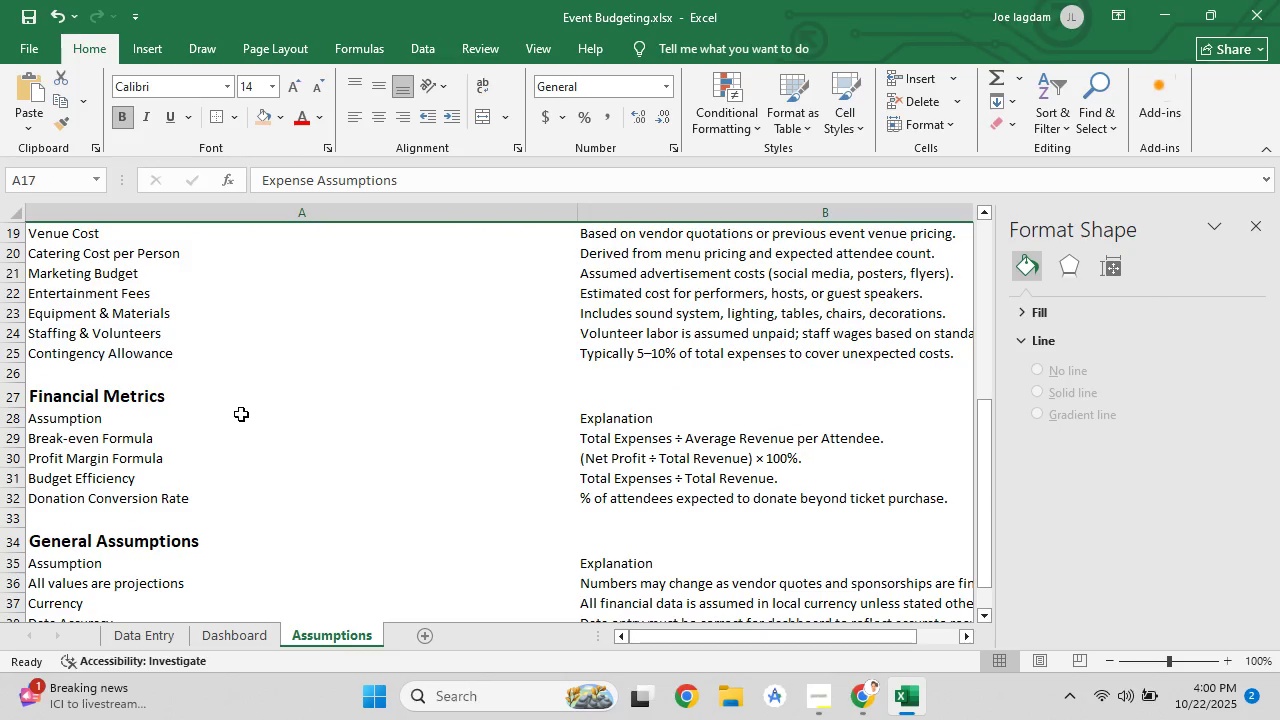 
left_click_drag(start_coordinate=[146, 396], to_coordinate=[607, 399])
 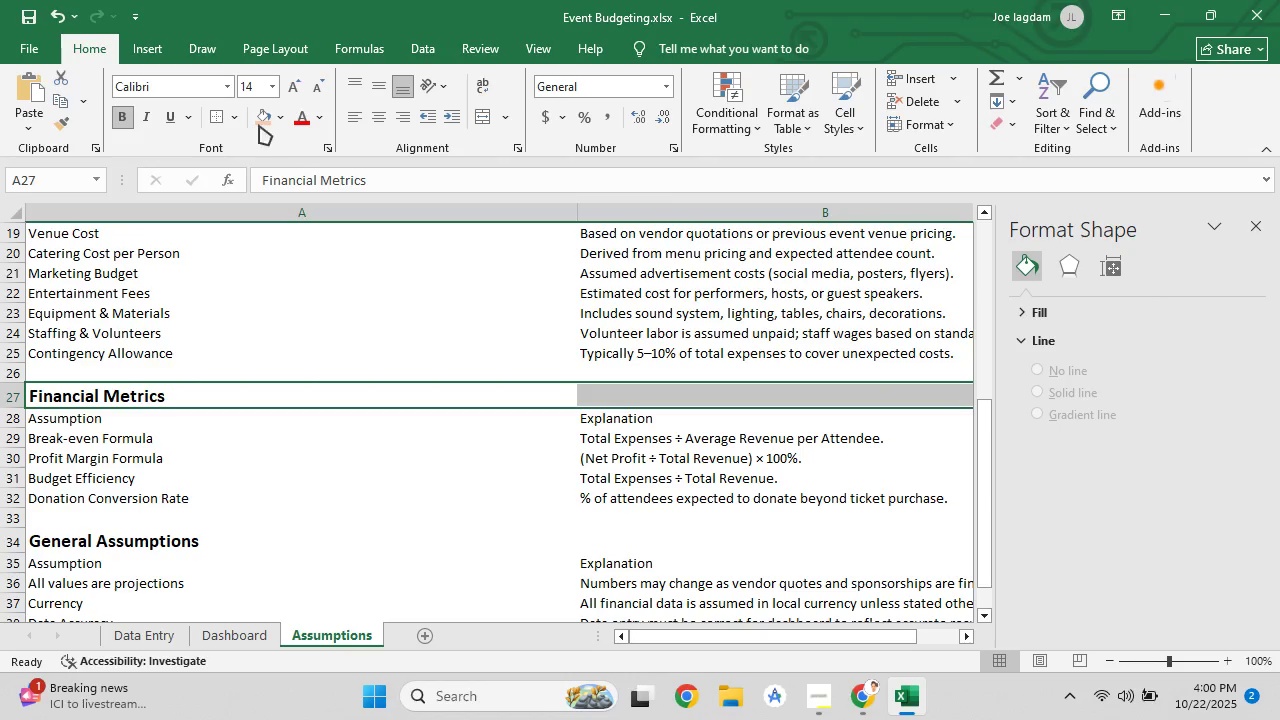 
left_click([256, 115])
 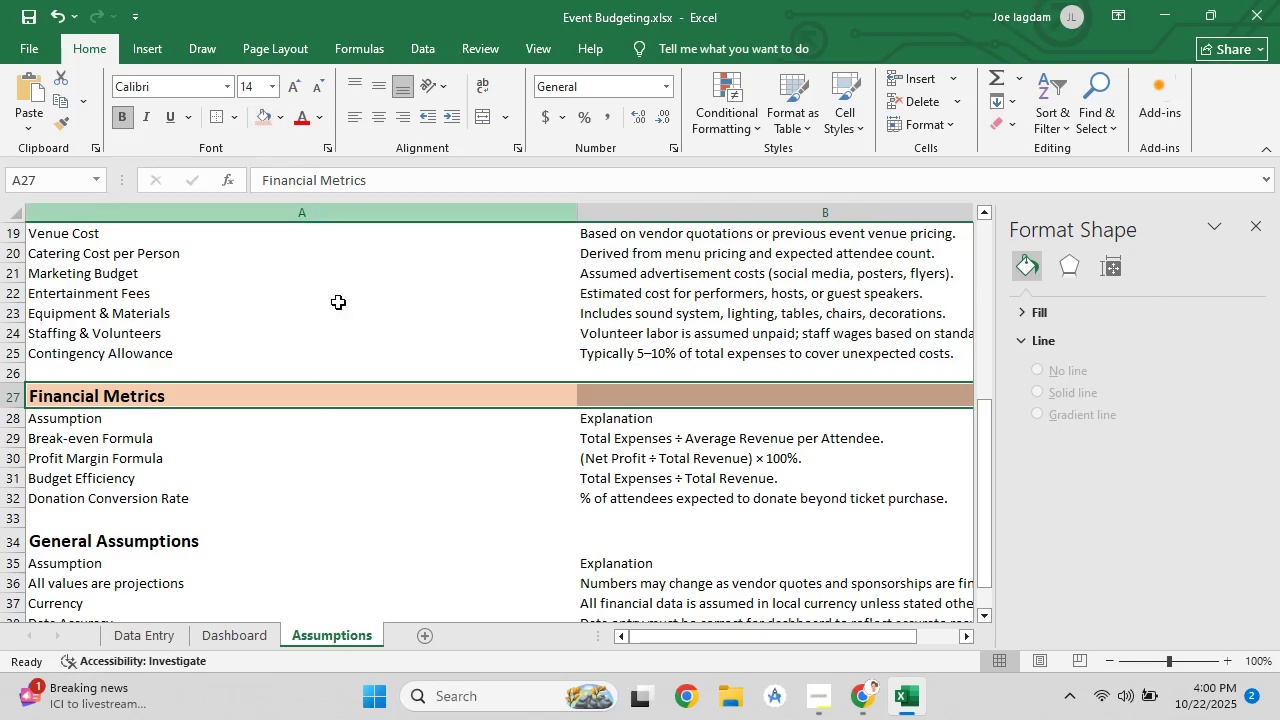 
scroll: coordinate [378, 439], scroll_direction: down, amount: 3.0
 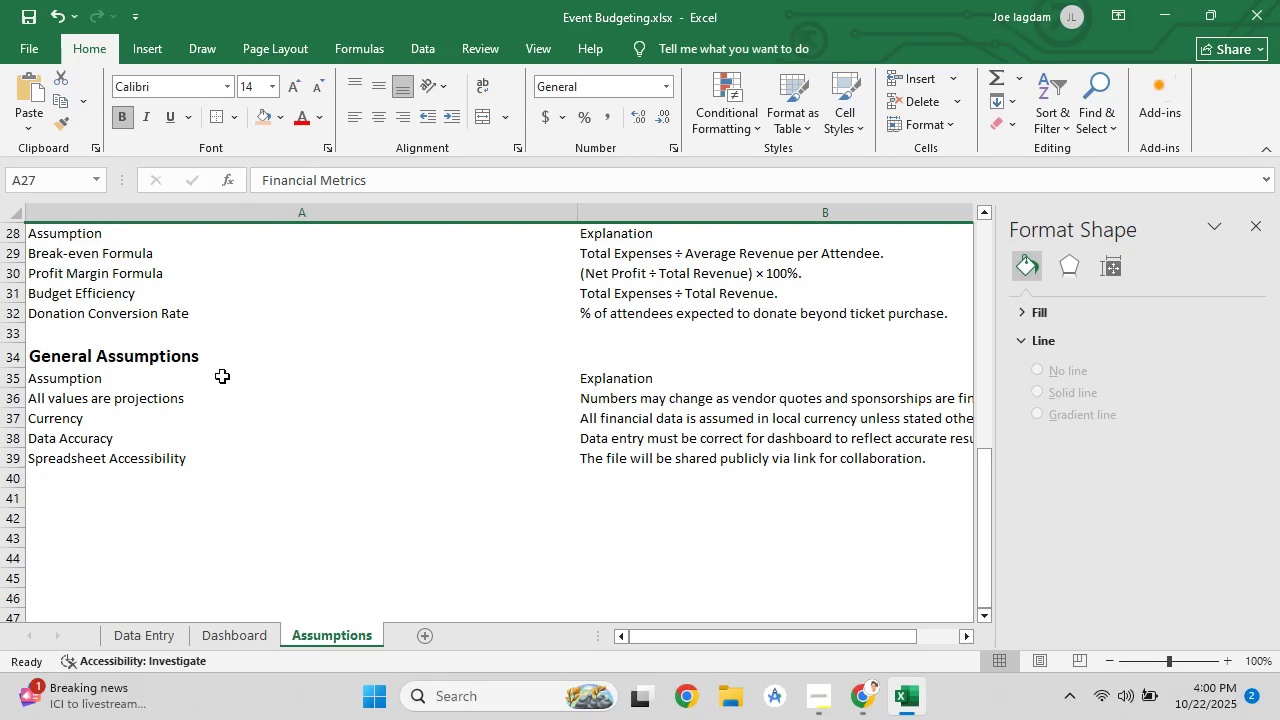 
left_click_drag(start_coordinate=[204, 356], to_coordinate=[607, 354])
 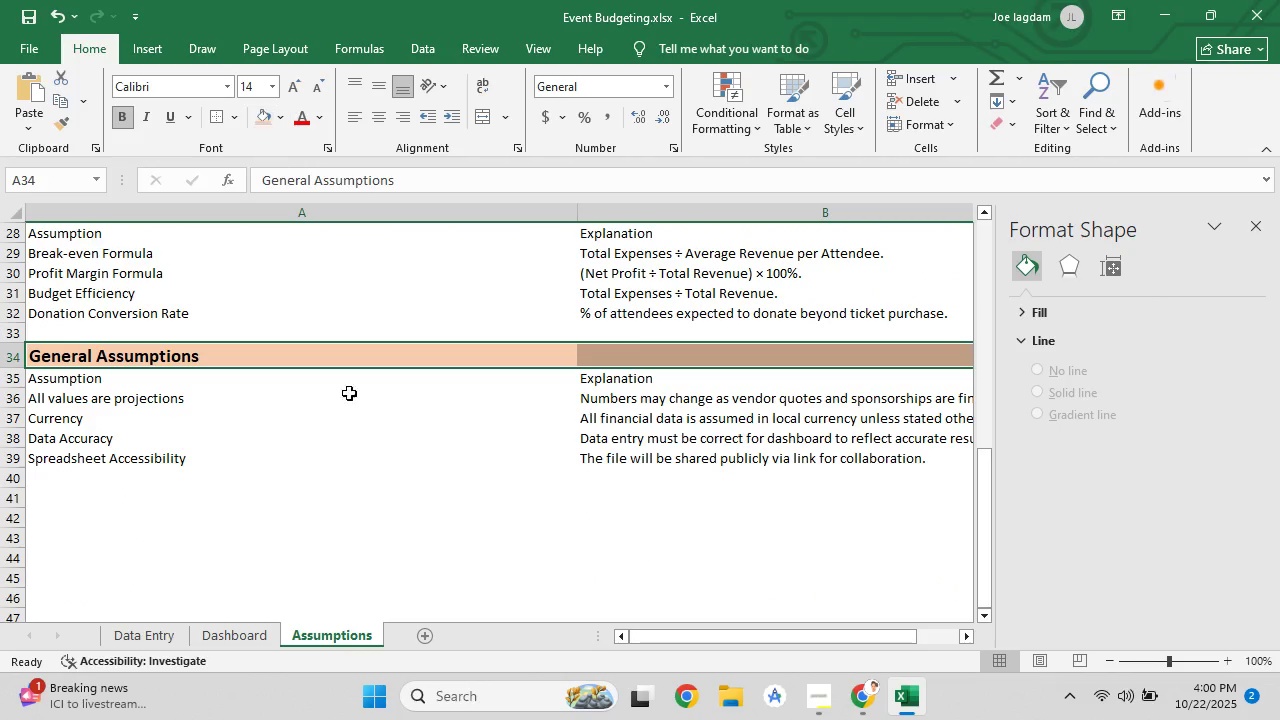 
double_click([374, 477])
 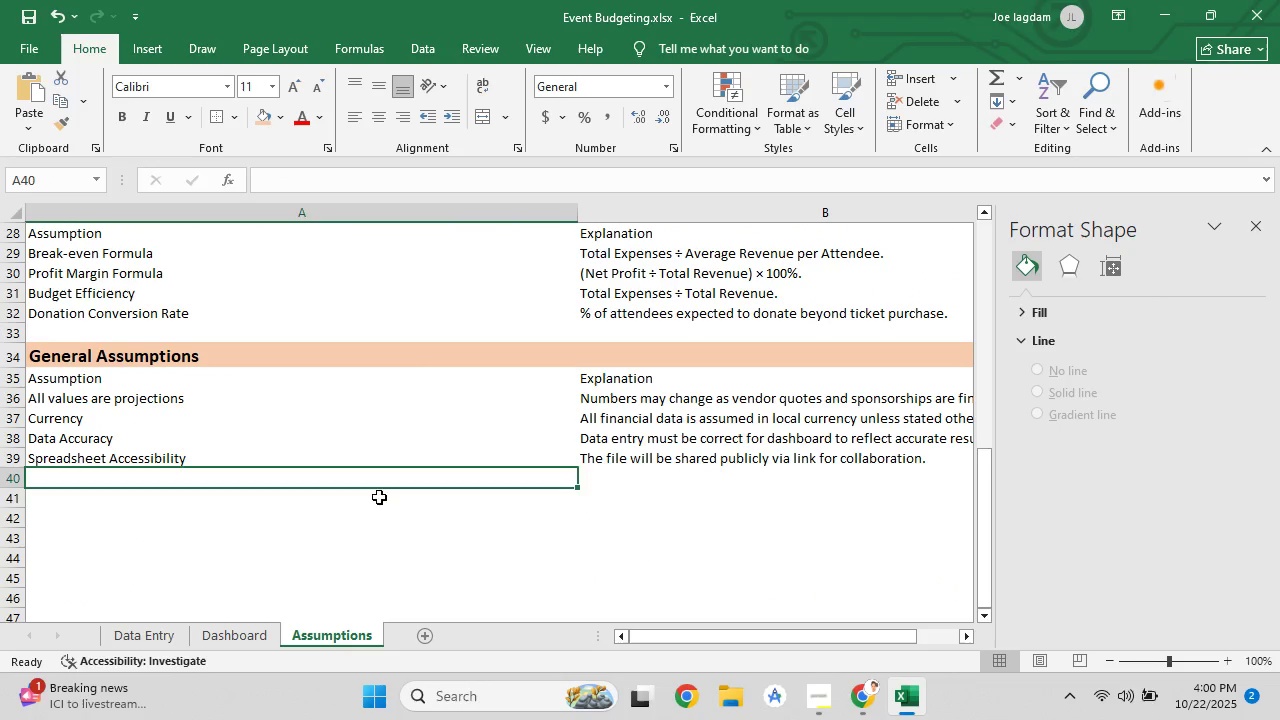 
scroll: coordinate [398, 525], scroll_direction: up, amount: 16.0
 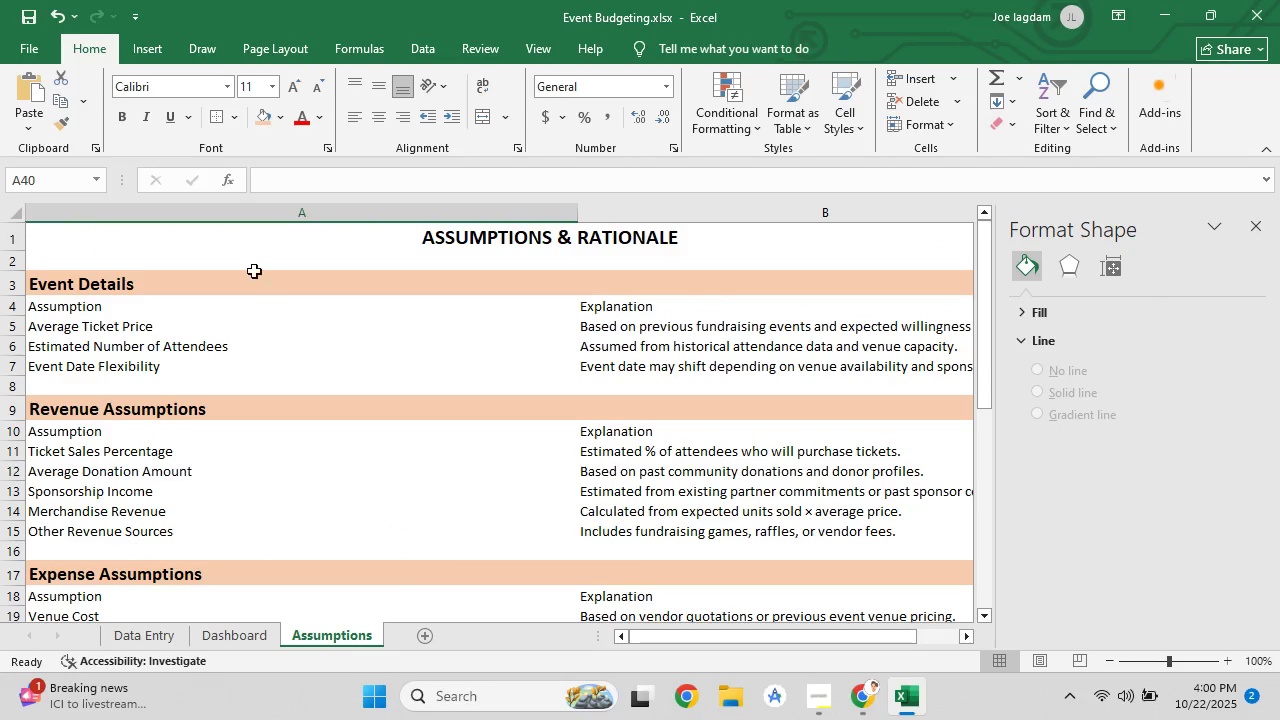 
left_click_drag(start_coordinate=[244, 234], to_coordinate=[345, 254])
 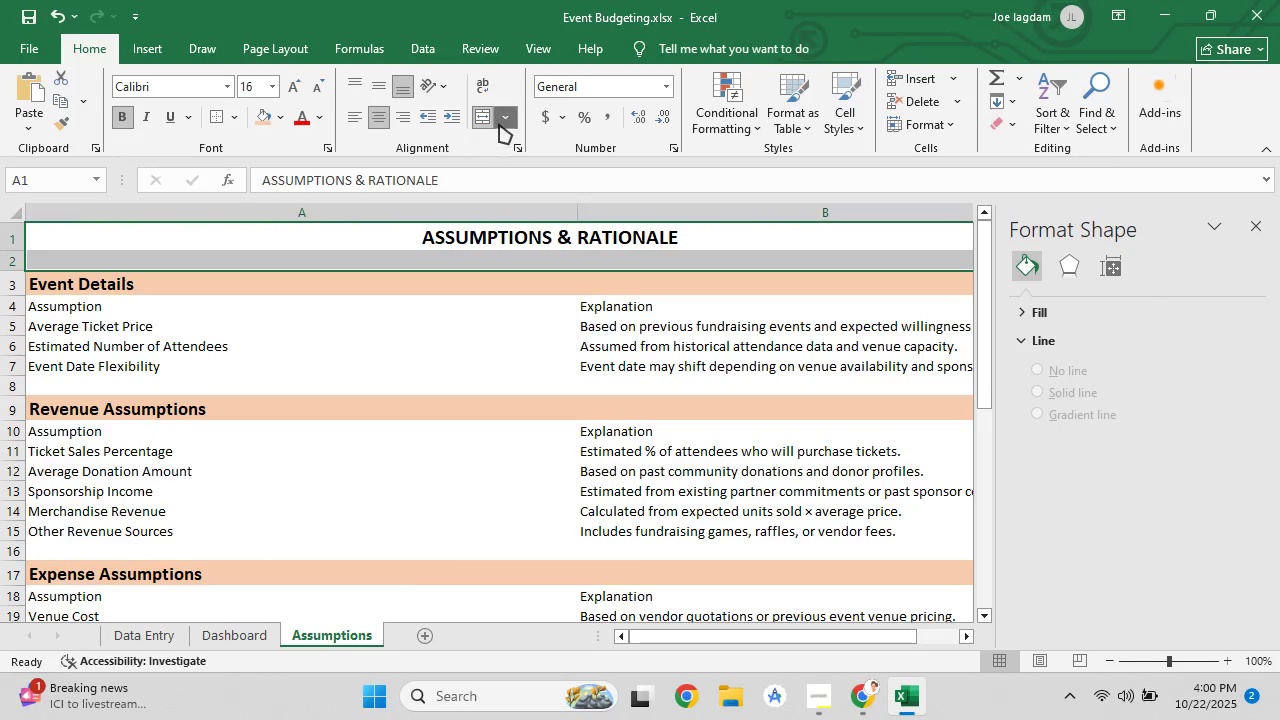 
left_click([500, 122])
 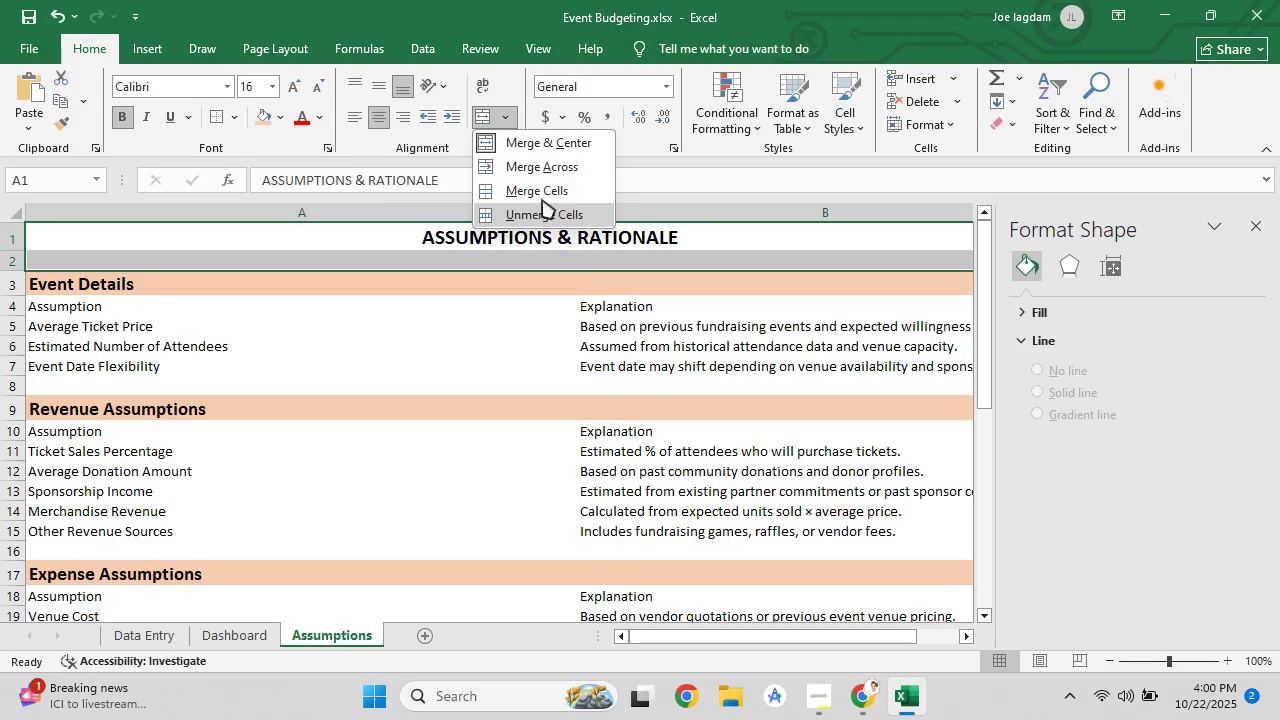 
left_click([542, 199])
 